 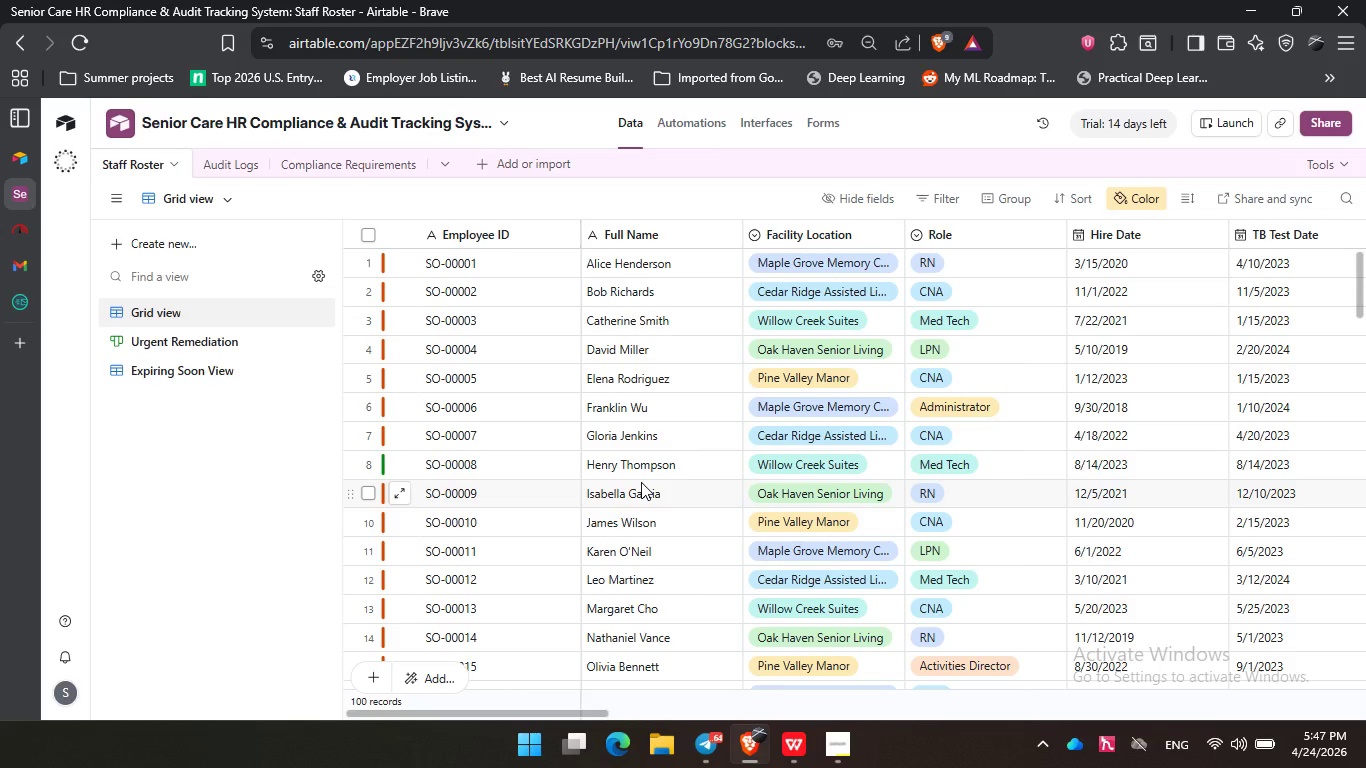 
left_click([564, 203])
 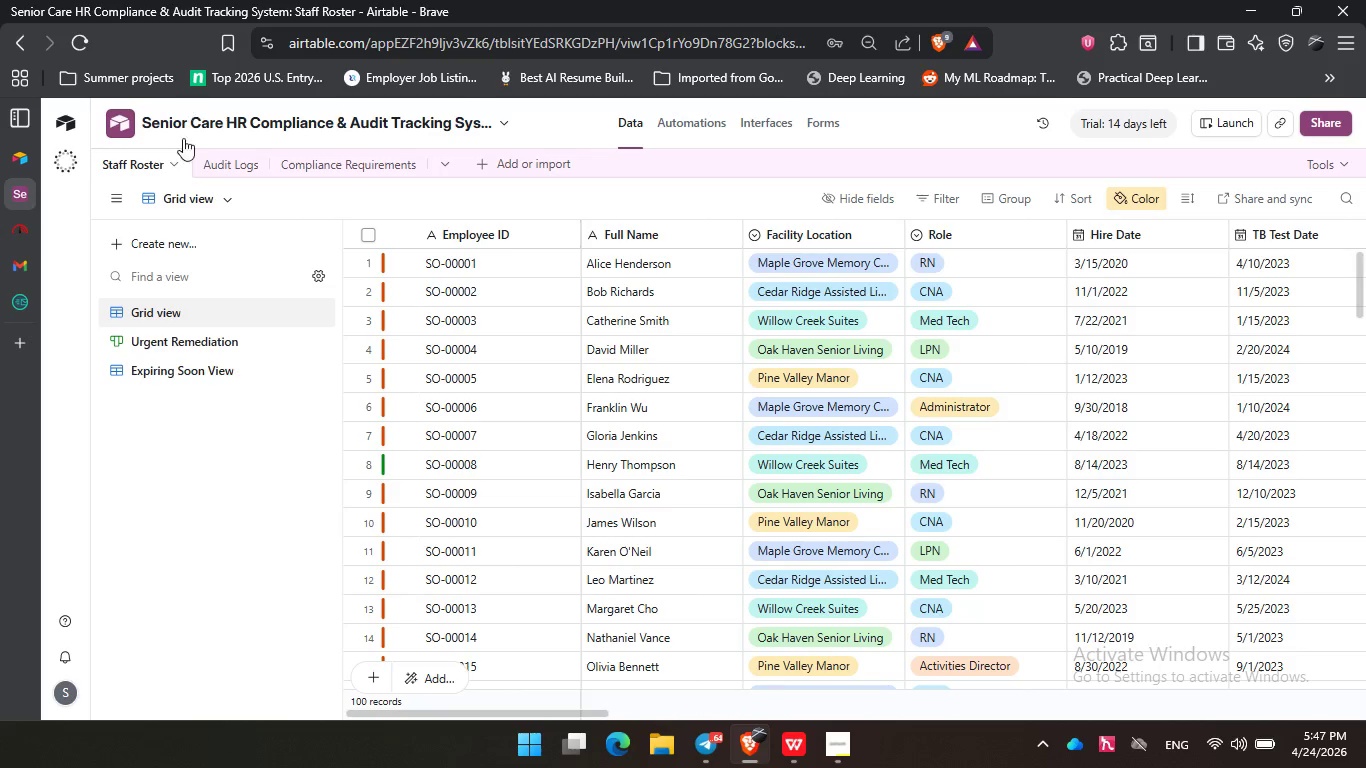 
wait(8.0)
 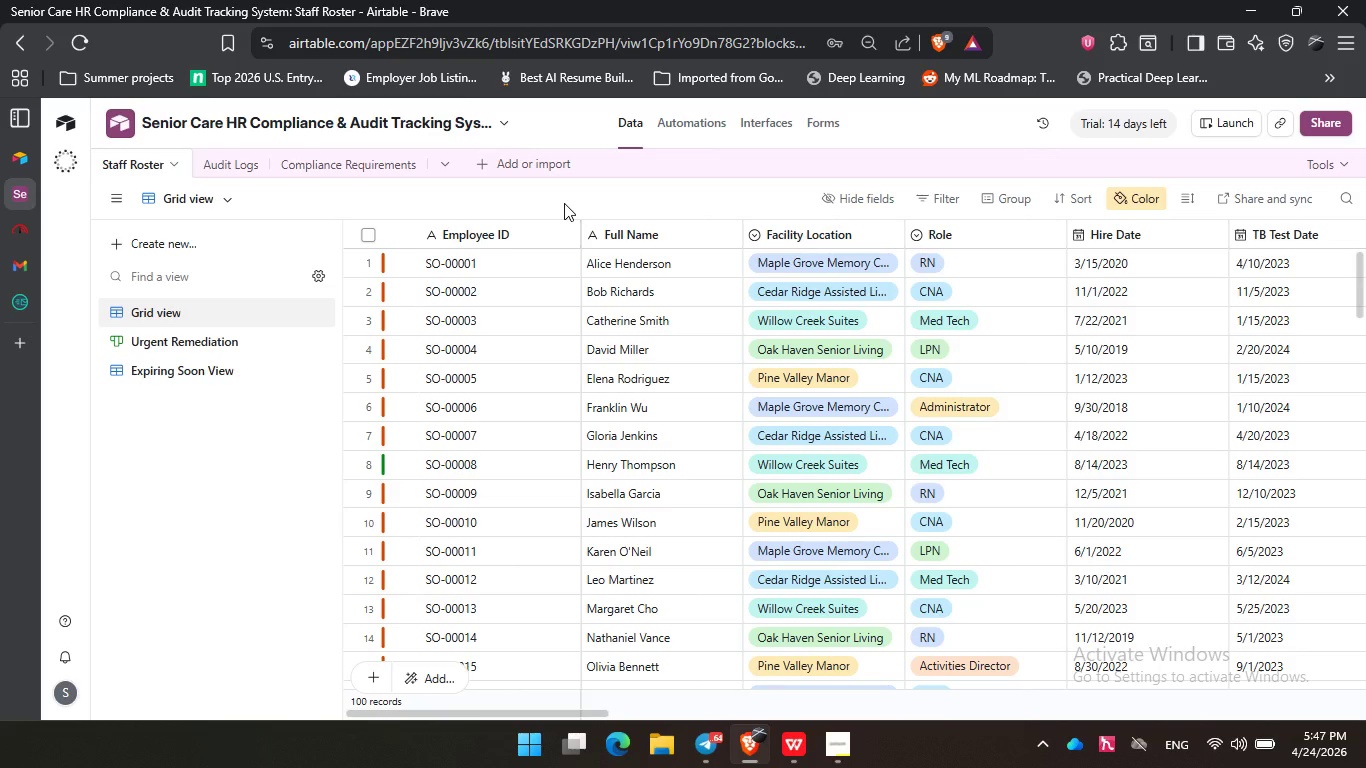 
left_click([151, 165])
 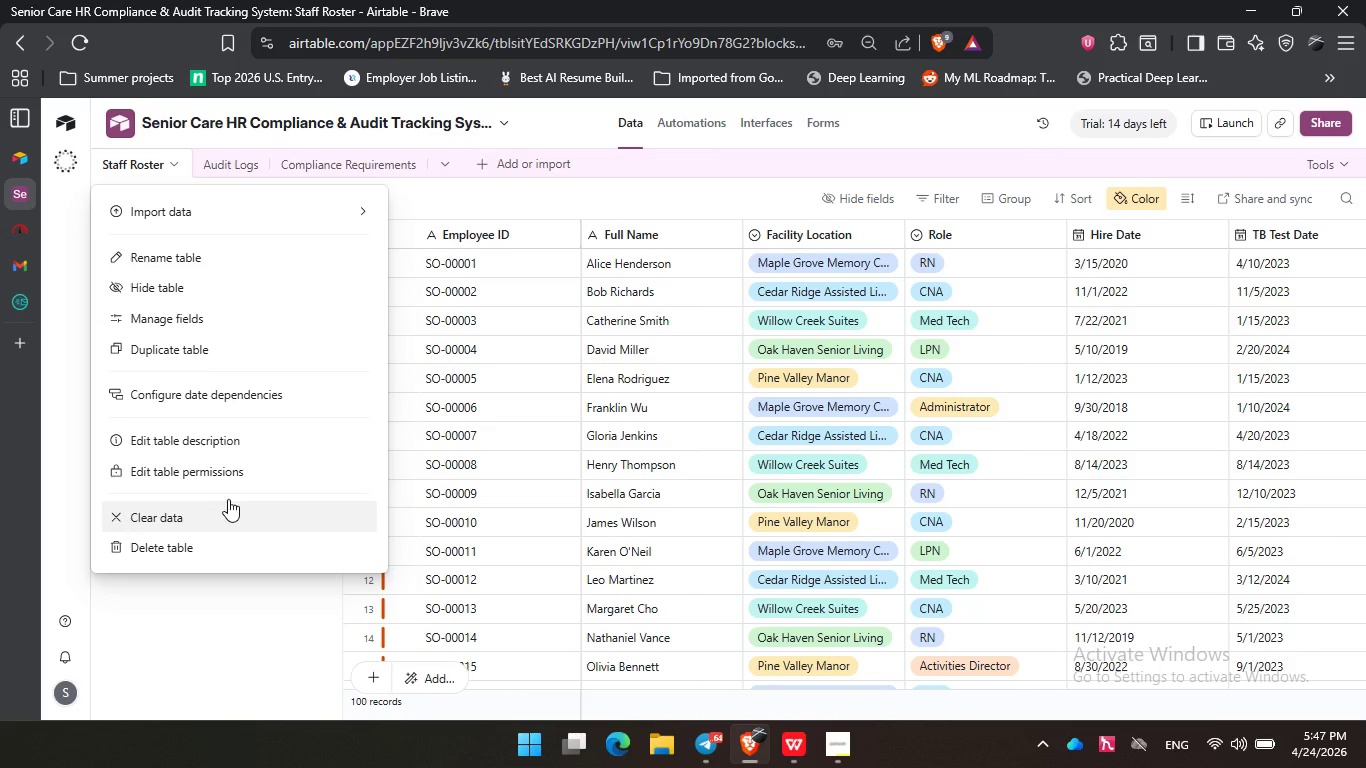 
wait(5.03)
 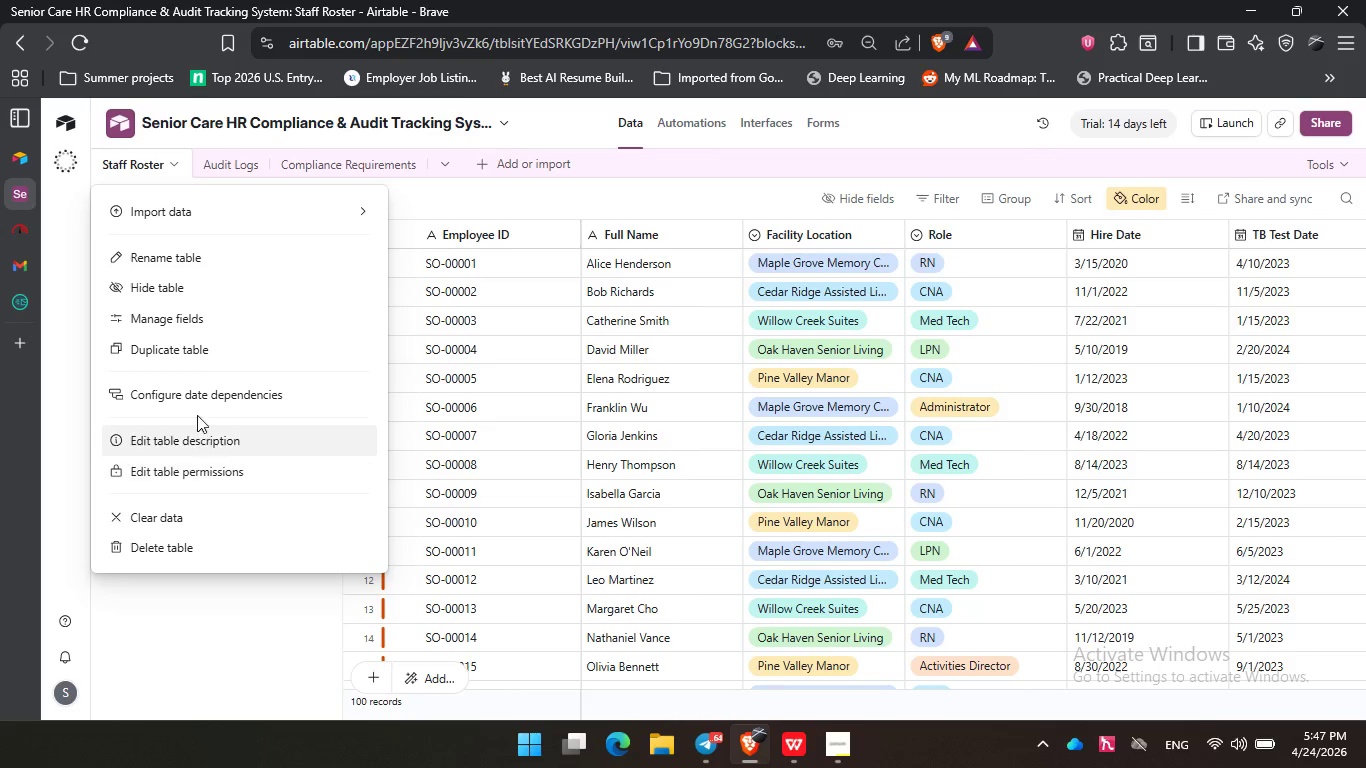 
left_click([250, 618])
 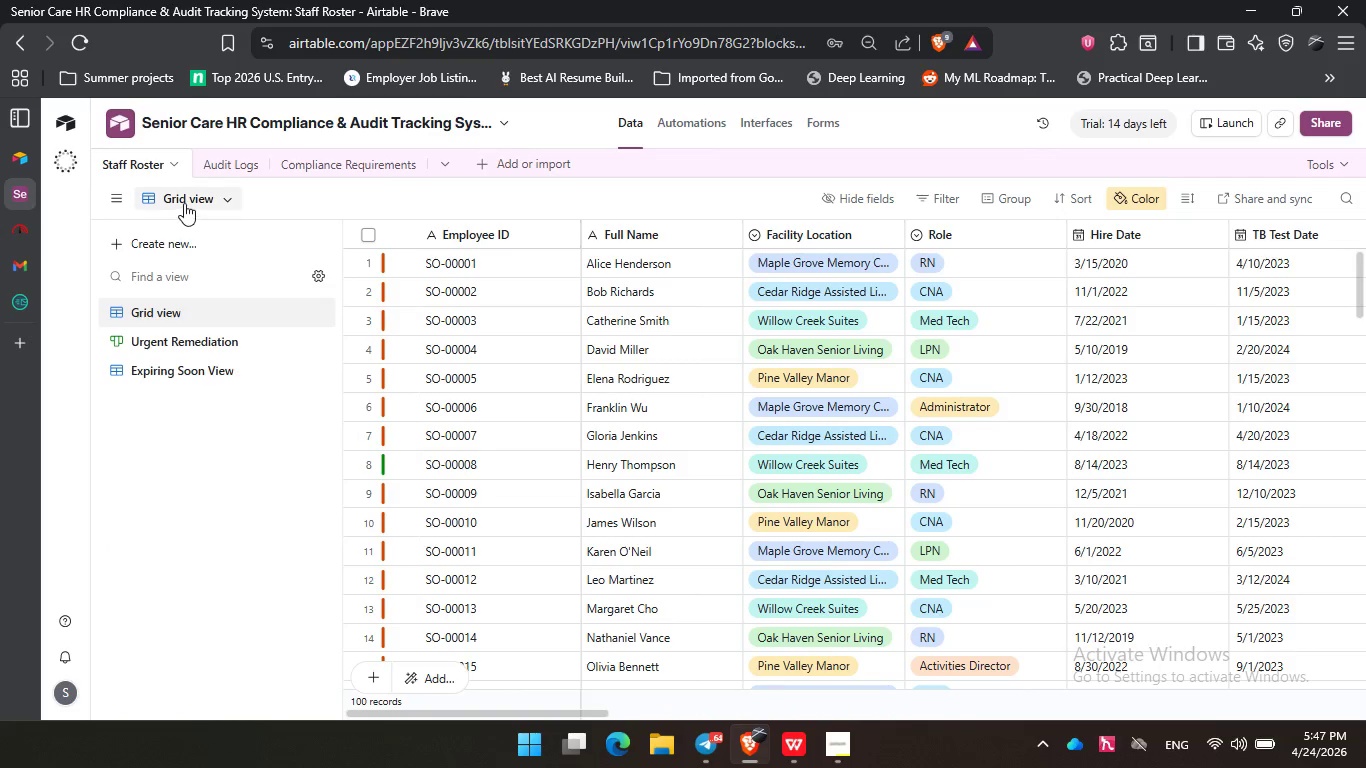 
left_click([184, 203])
 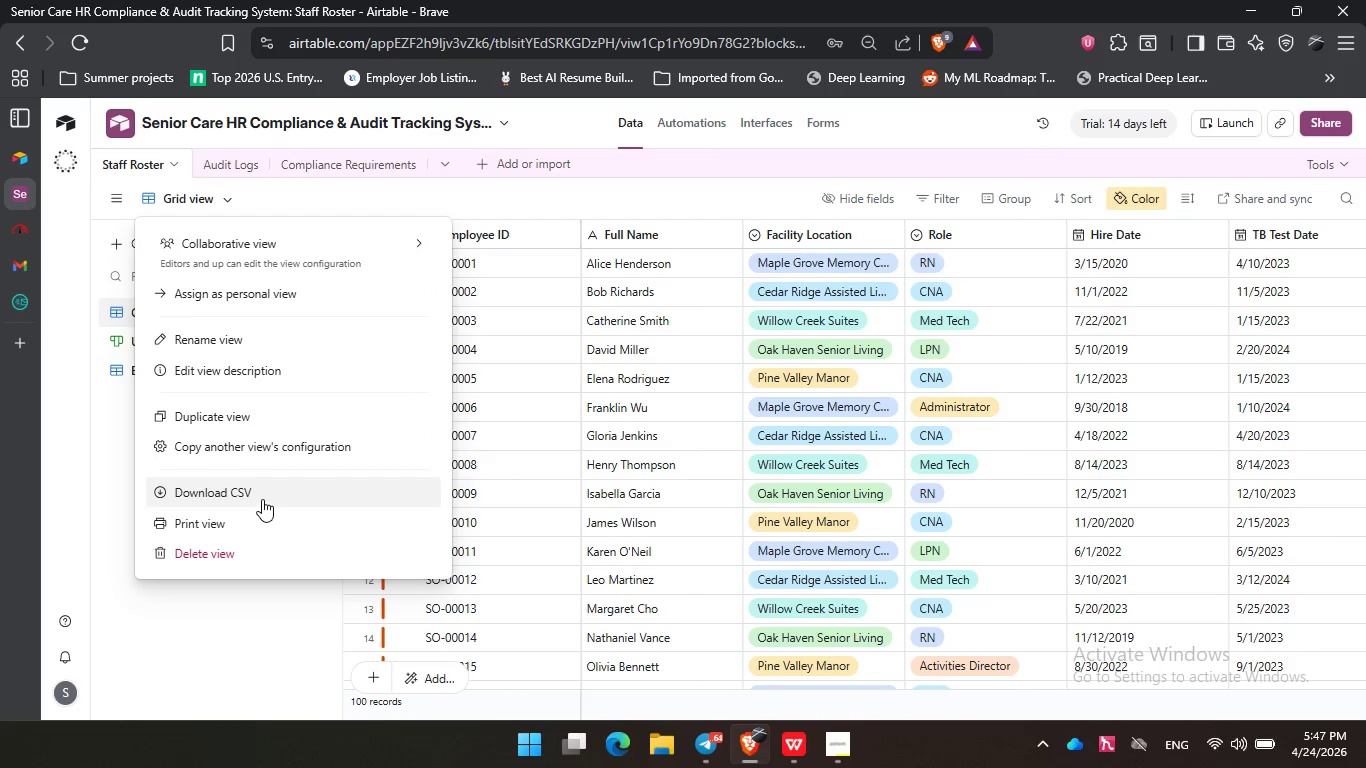 
left_click([262, 499])
 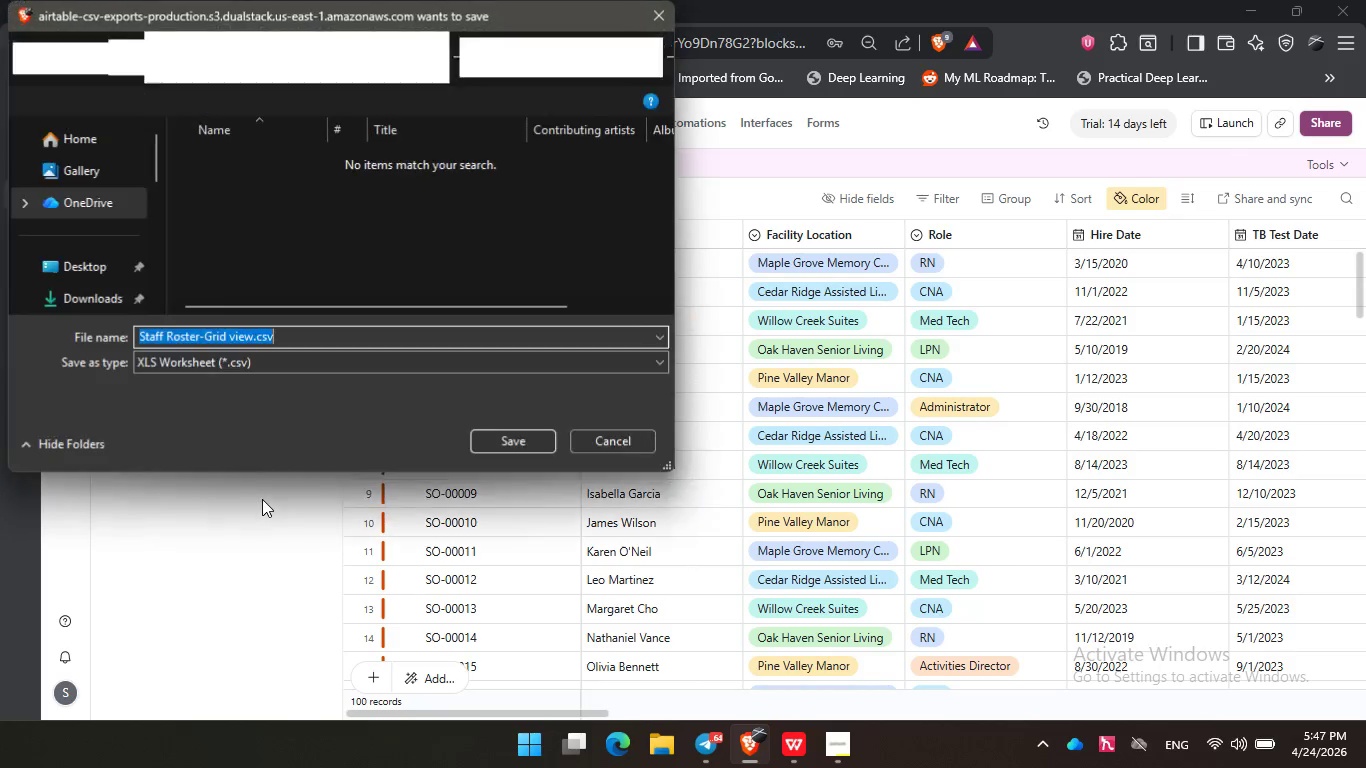 
wait(6.59)
 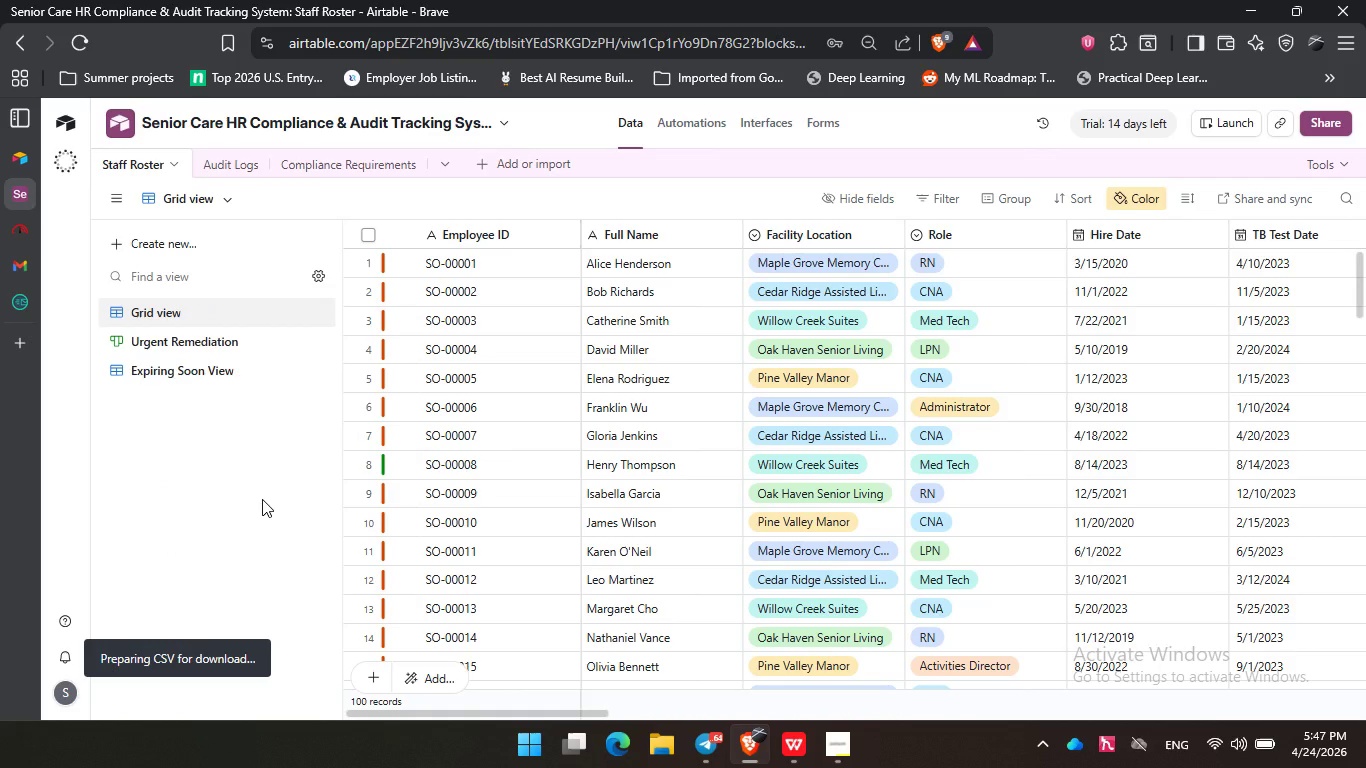 
left_click([90, 300])
 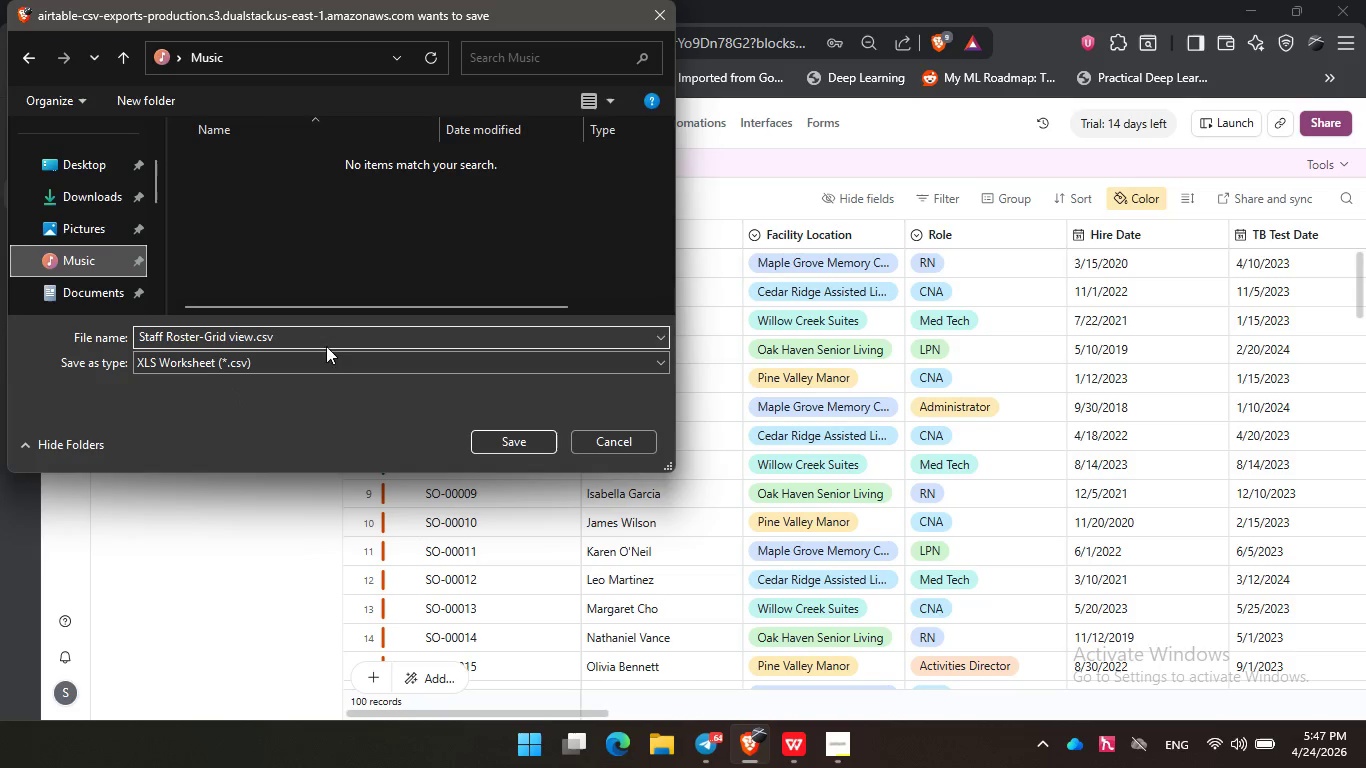 
left_click([328, 339])
 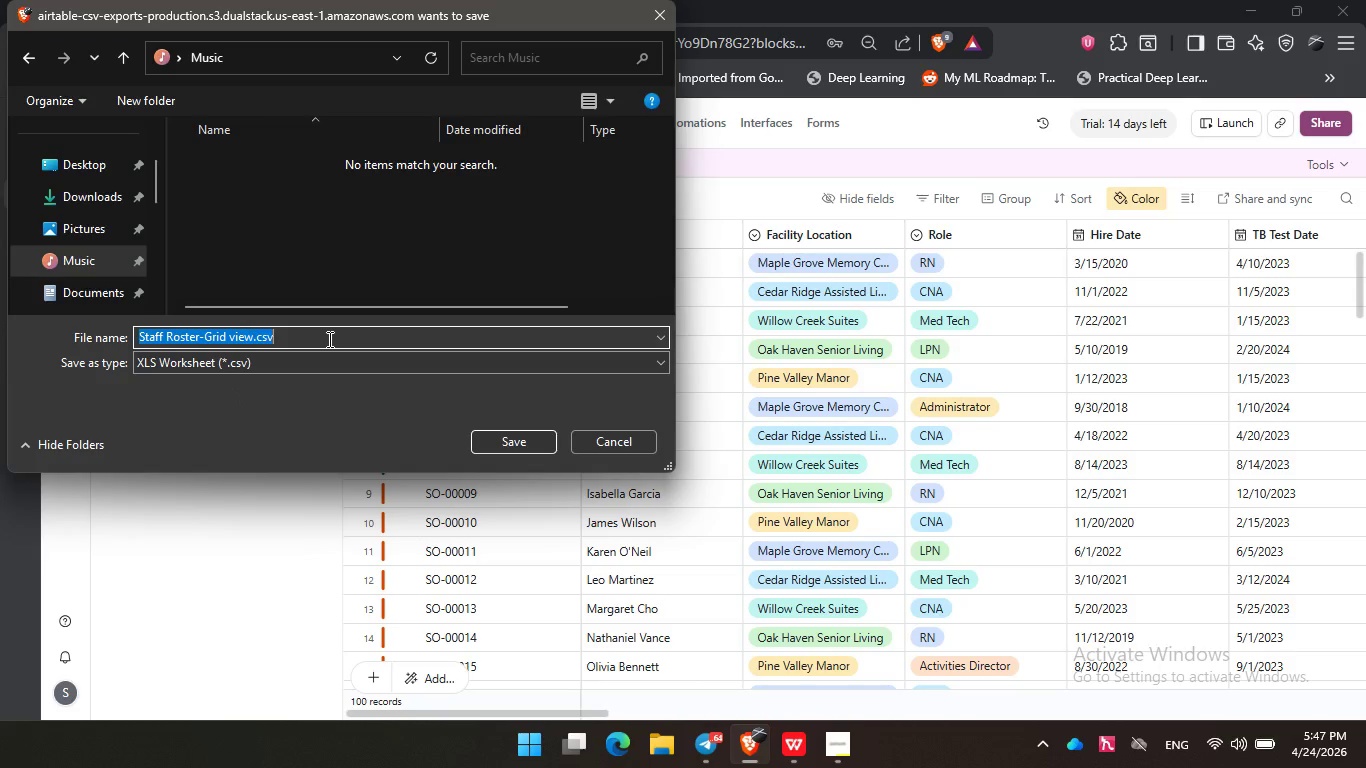 
left_click([328, 339])
 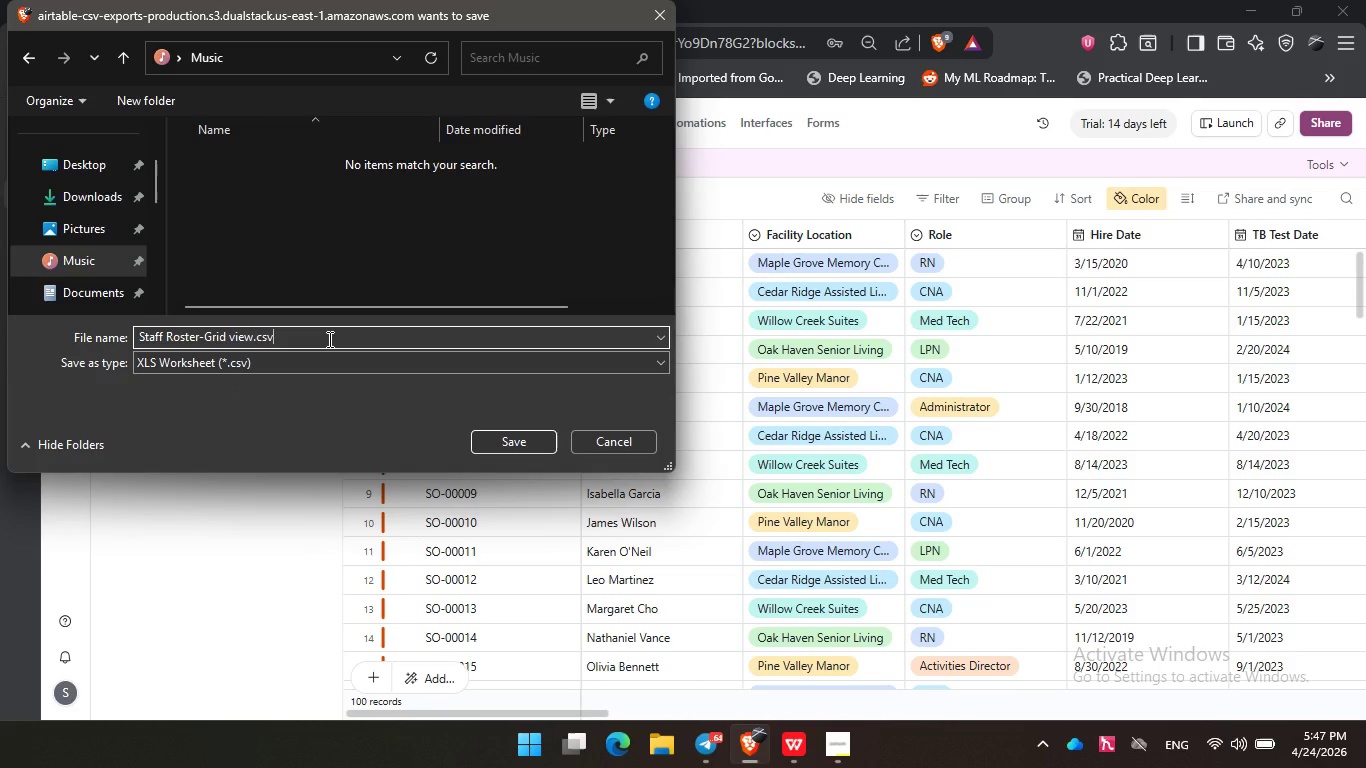 
key(Backspace)
key(Backspace)
key(Backspace)
type(xlsx)
 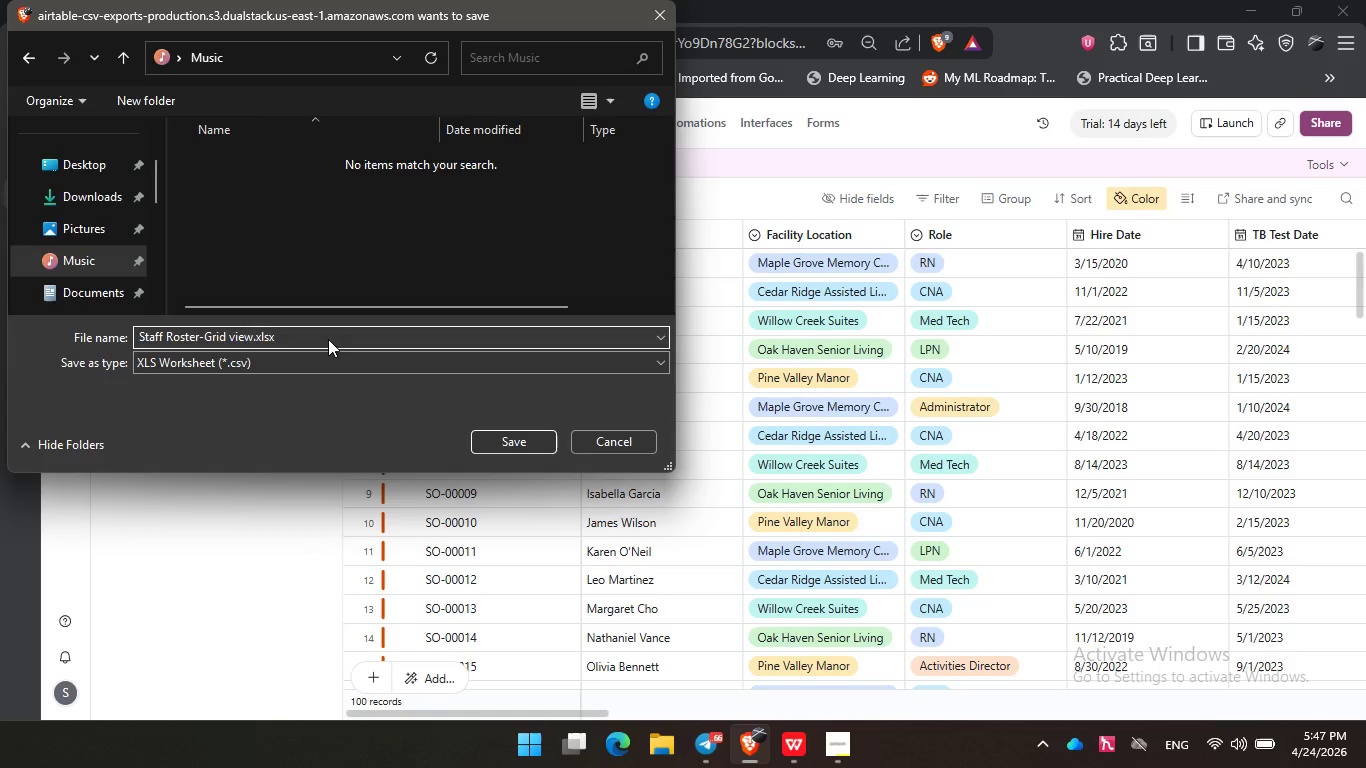 
key(Enter)
 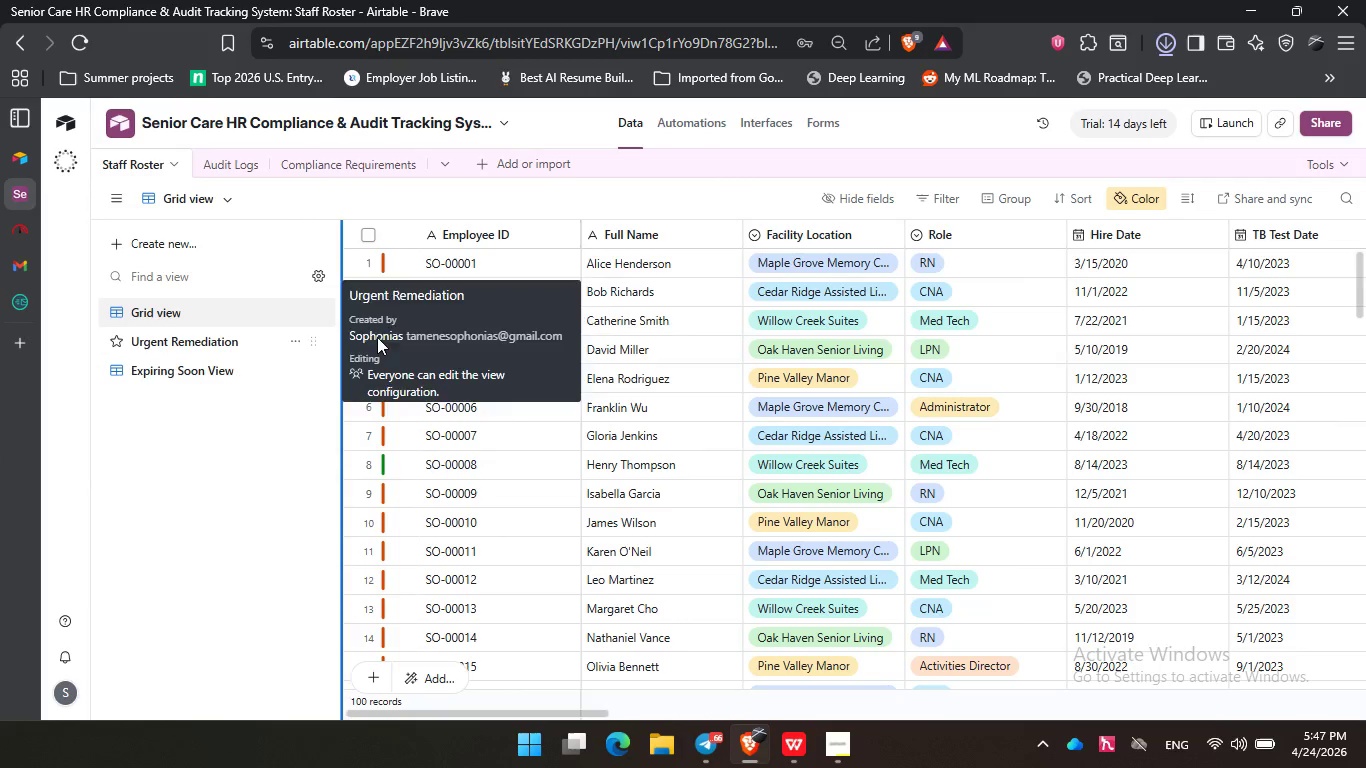 
left_click([216, 158])
 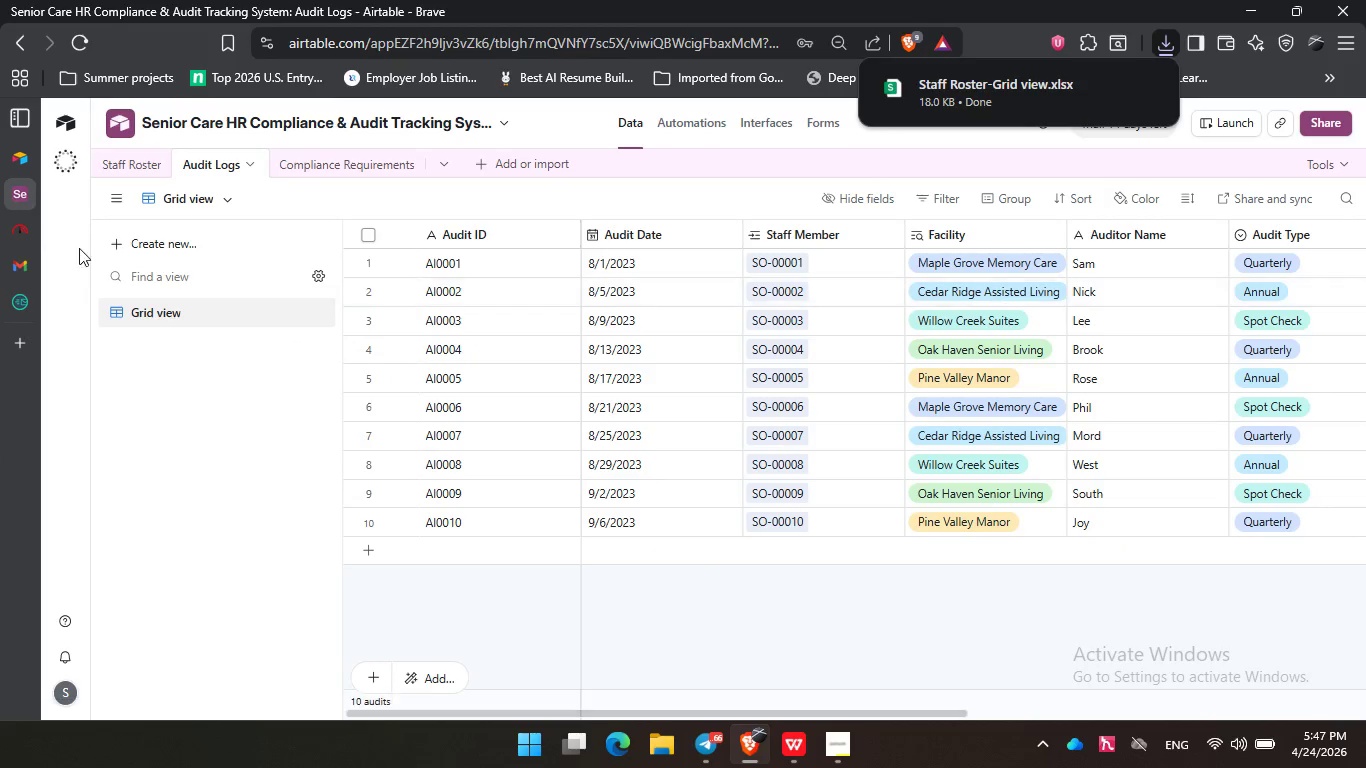 
left_click([181, 198])
 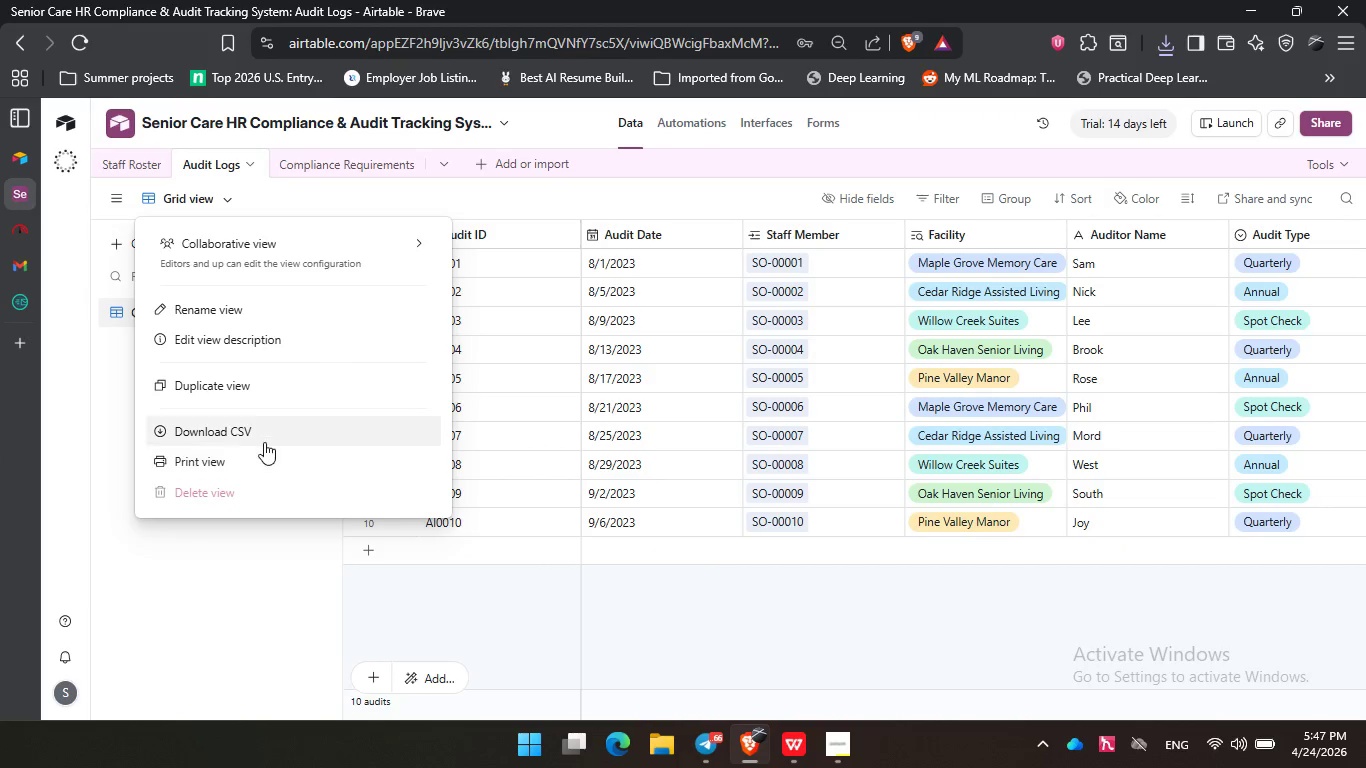 
left_click([264, 441])
 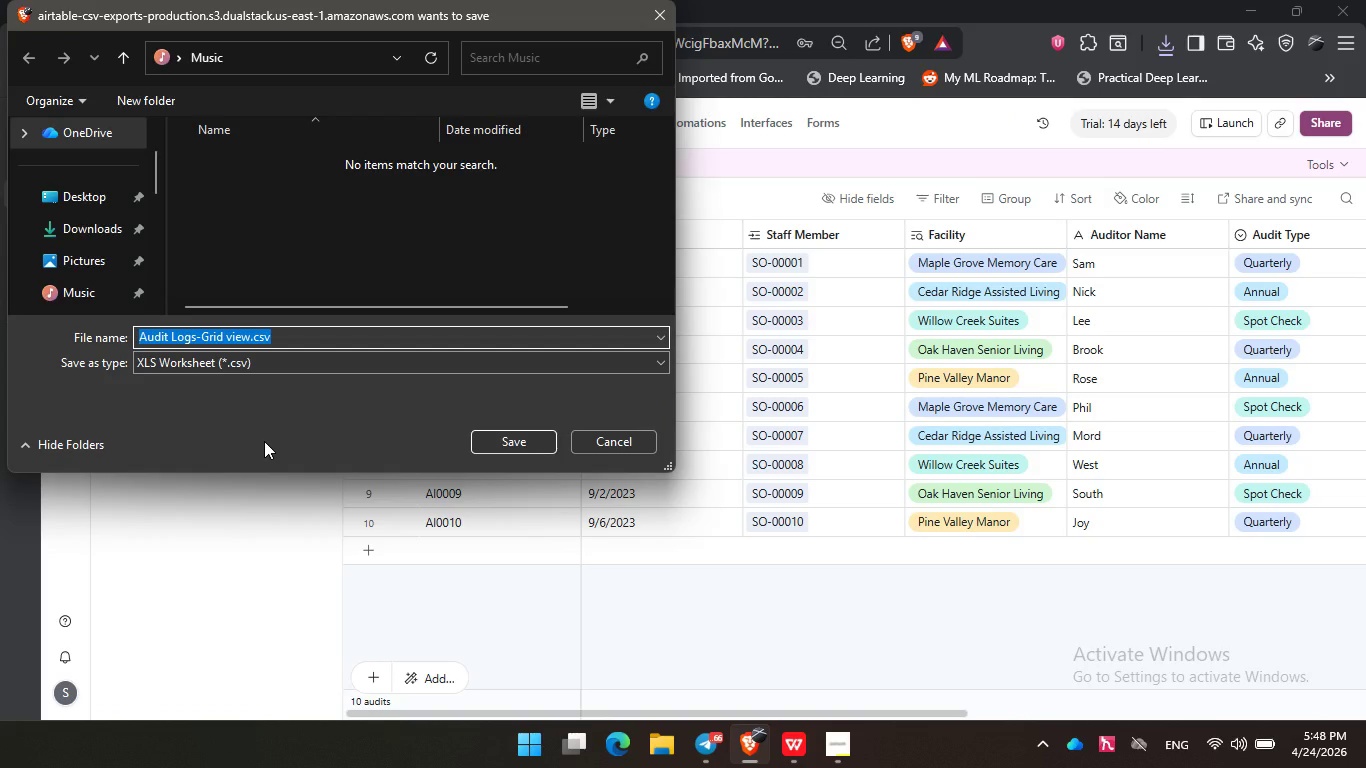 
wait(5.69)
 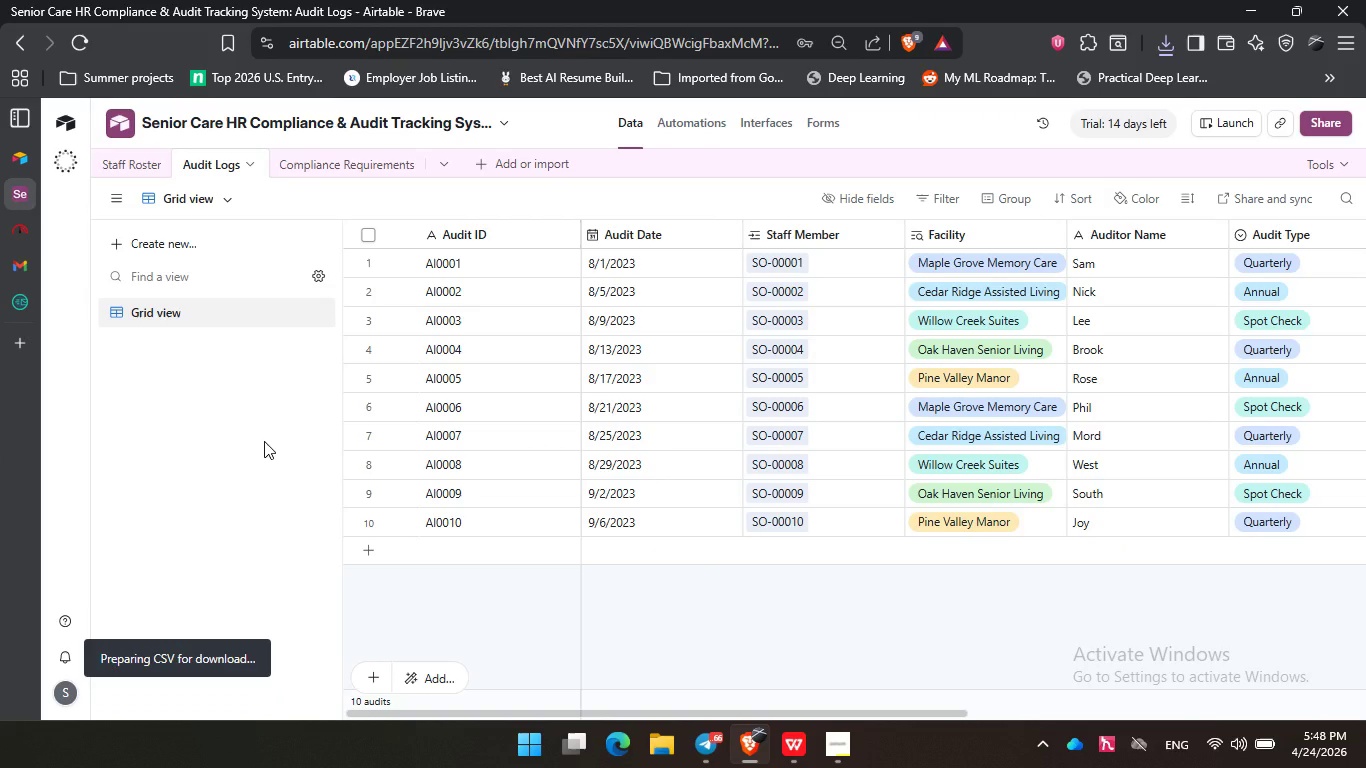 
left_click([77, 286])
 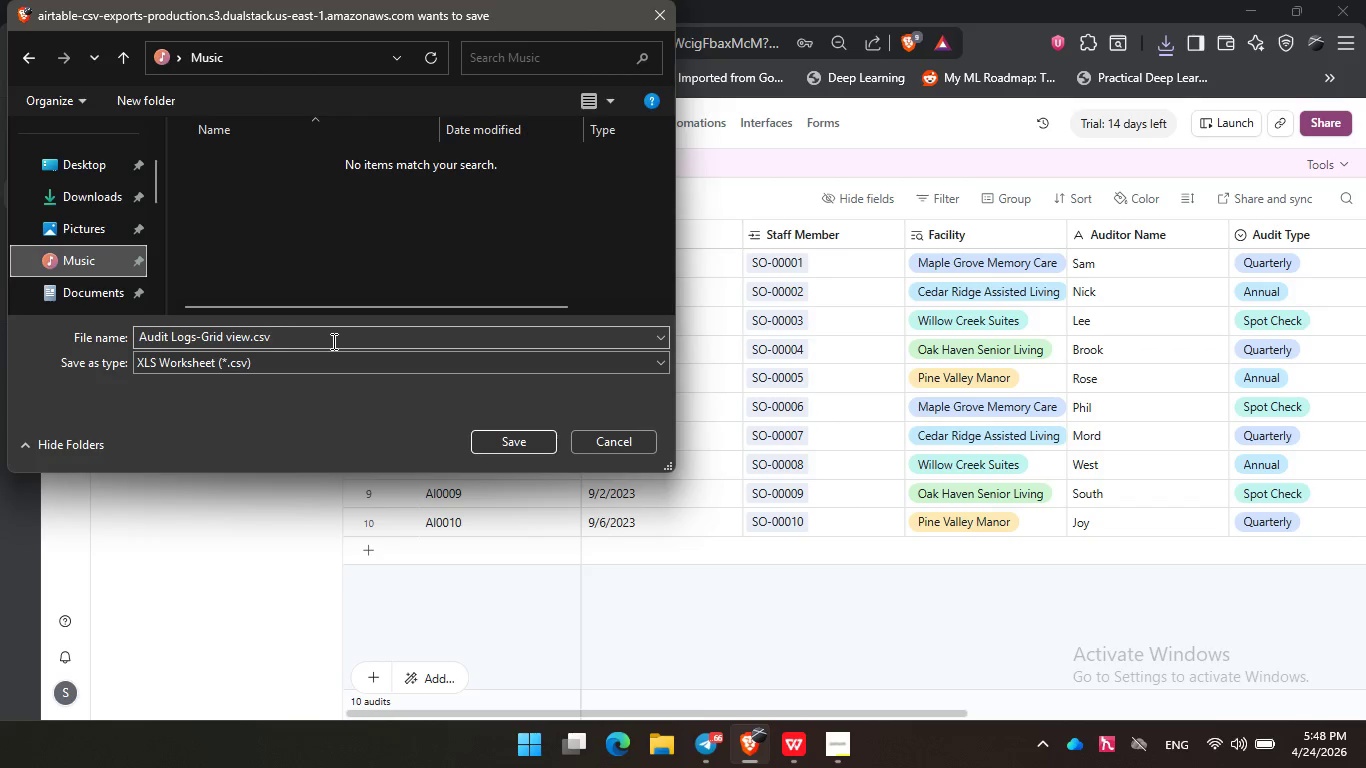 
double_click([332, 341])
 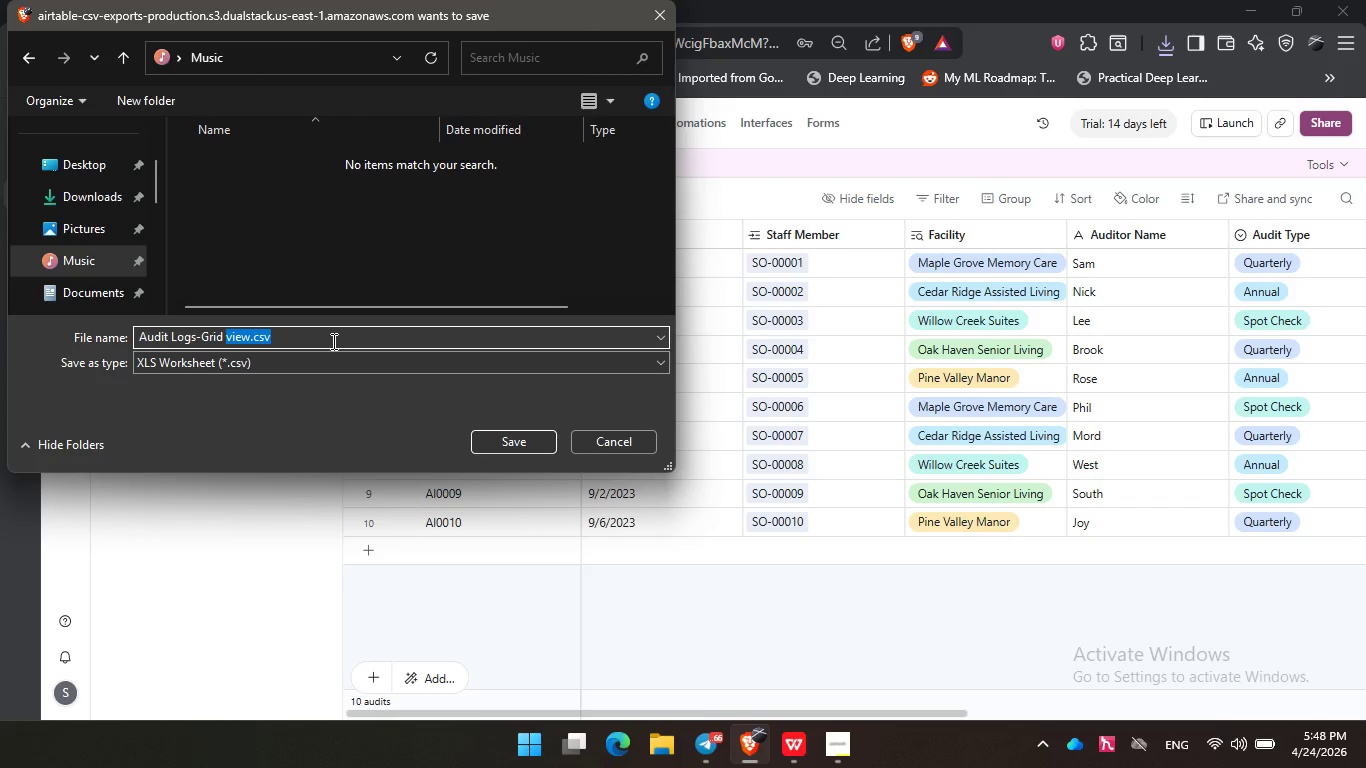 
left_click([332, 341])
 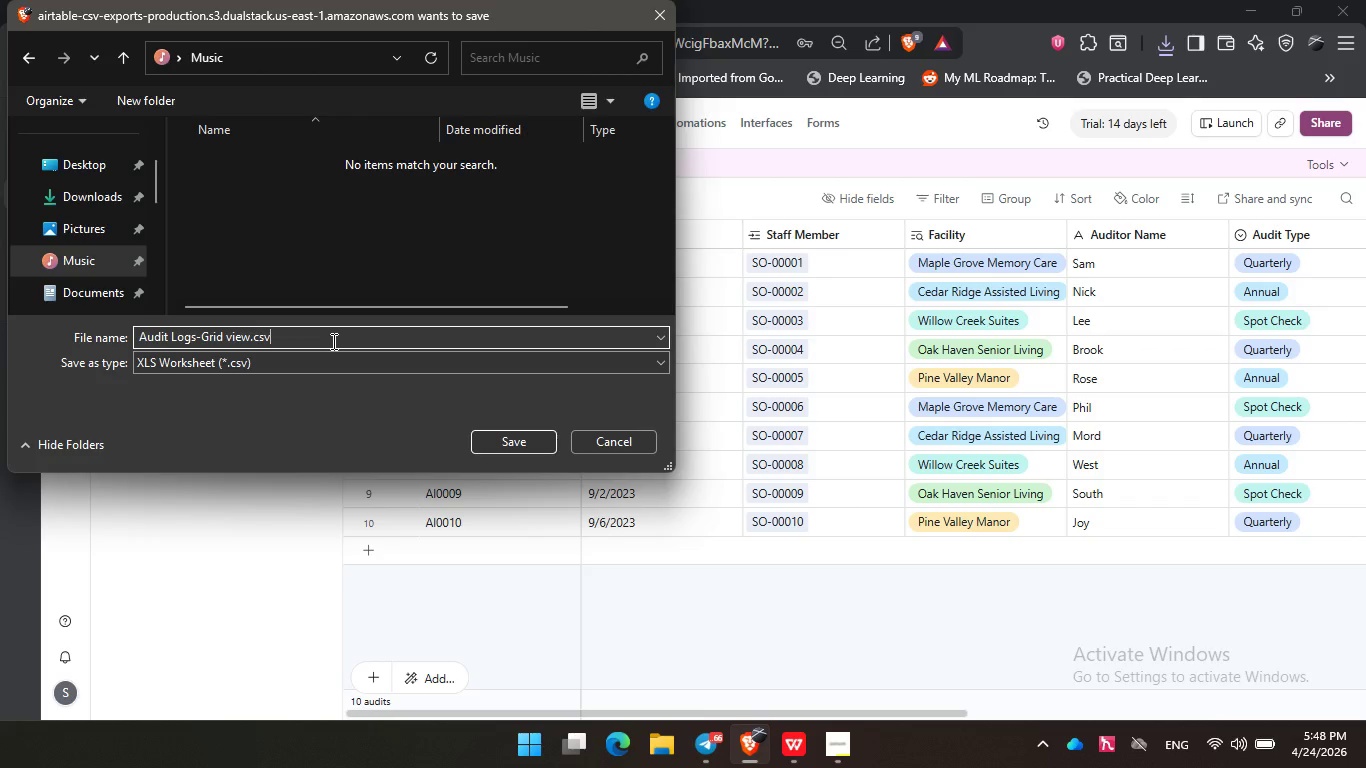 
key(Backspace)
key(Backspace)
key(Backspace)
type(xlsx)
 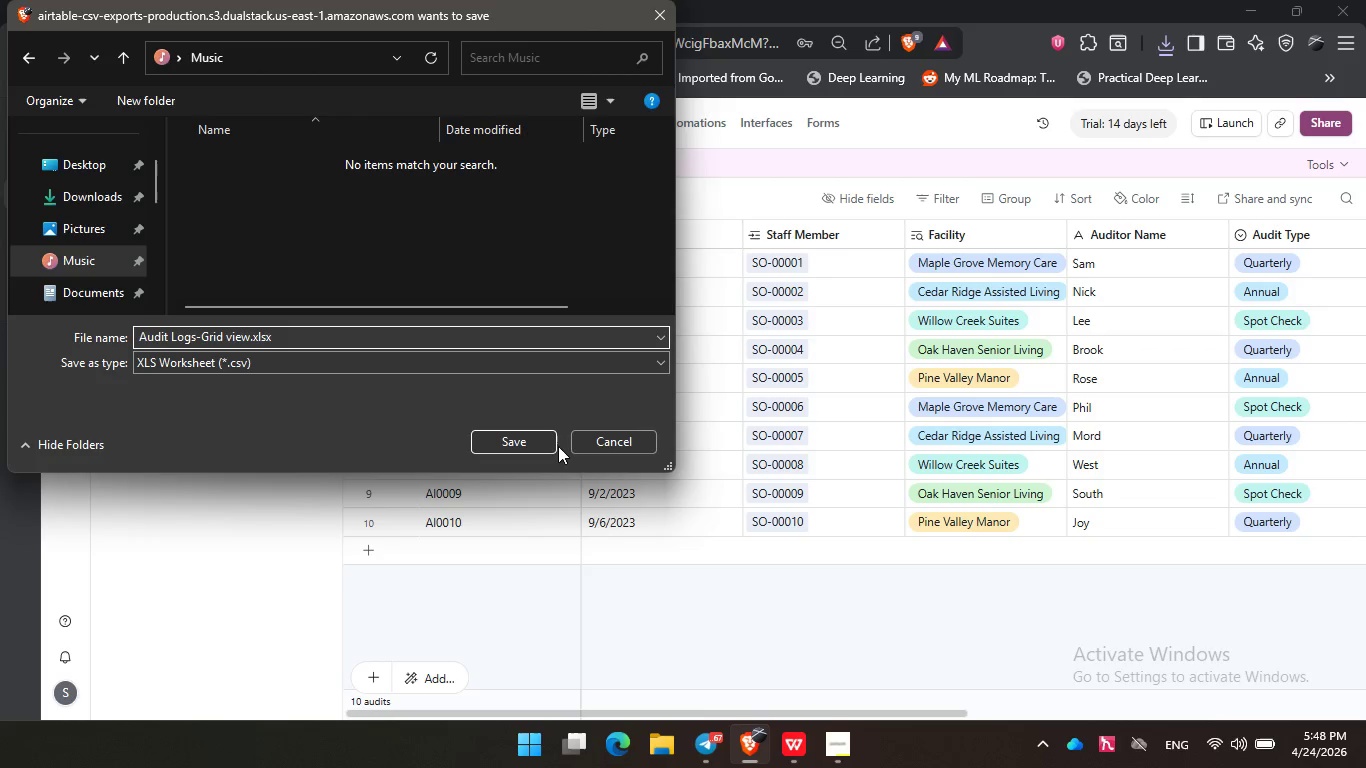 
left_click([536, 444])
 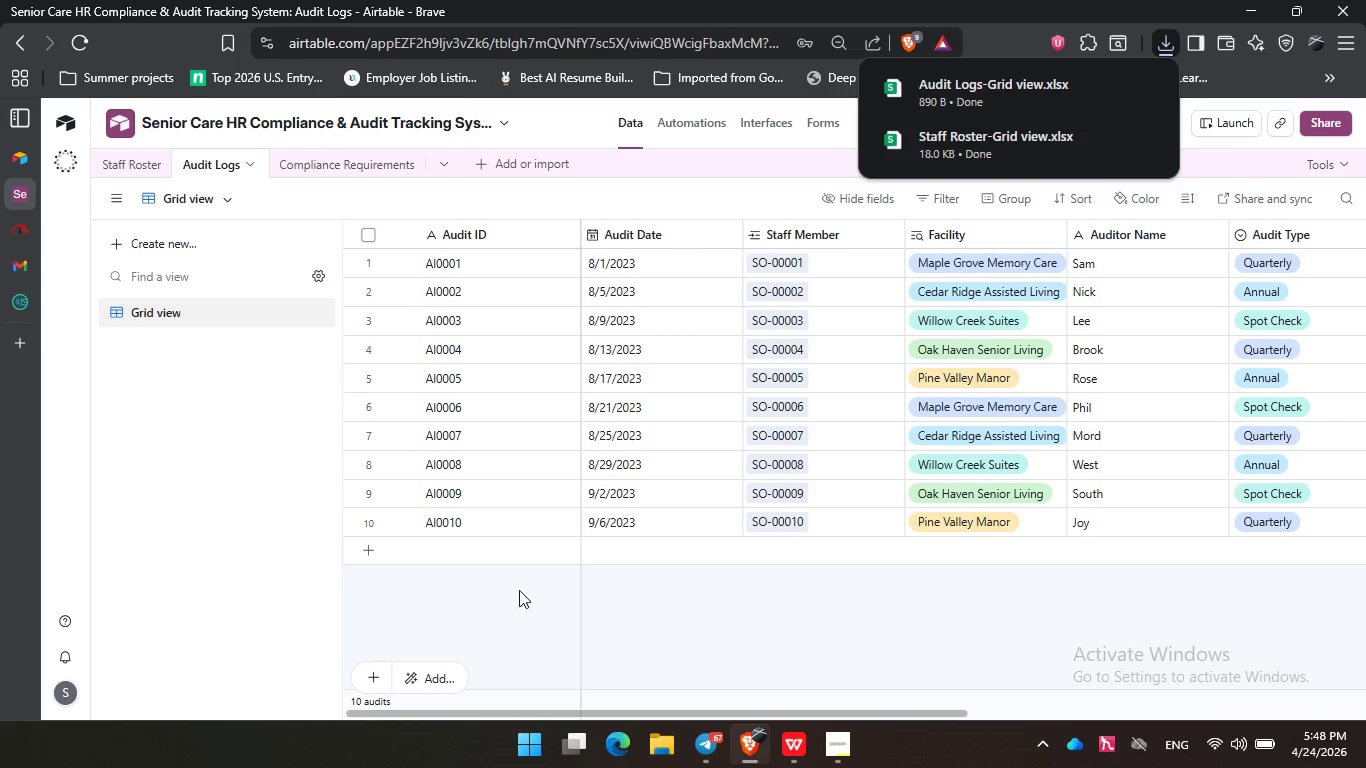 
wait(8.12)
 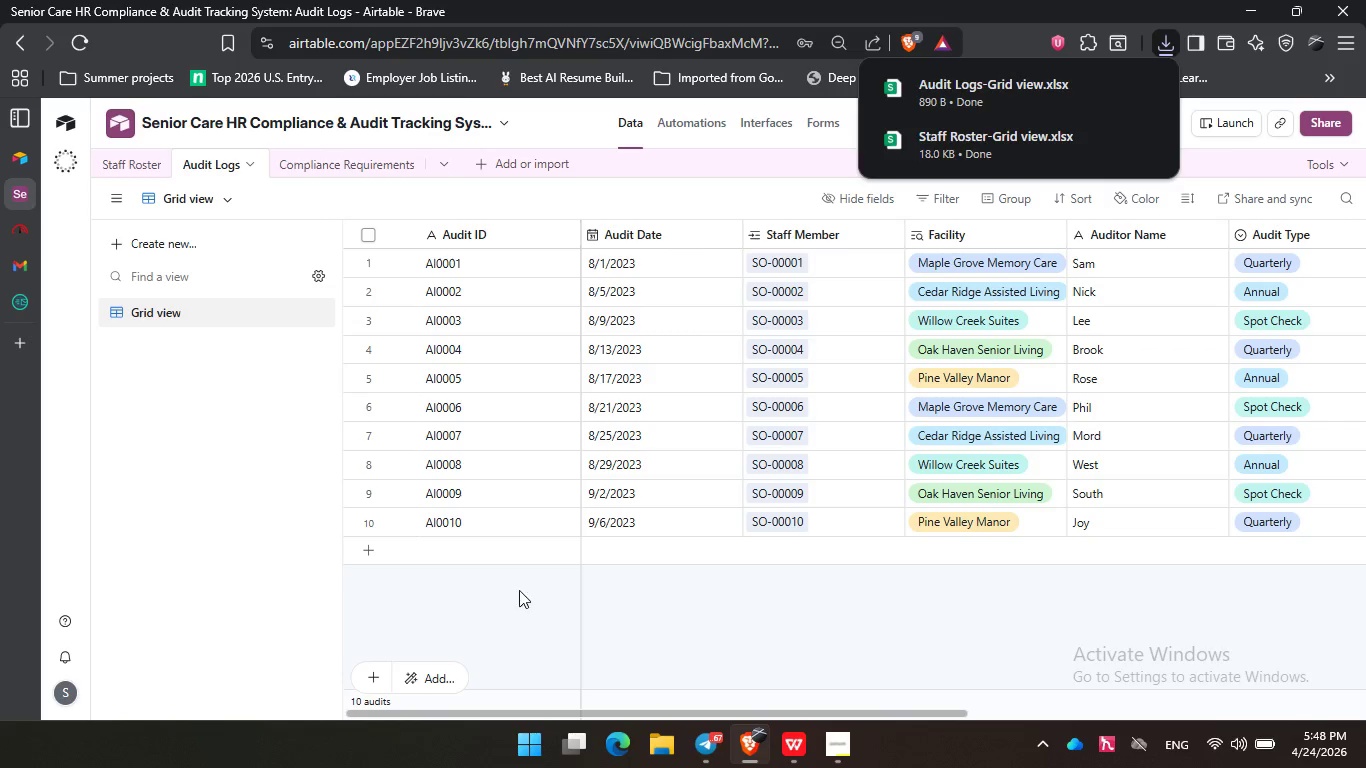 
left_click([360, 164])
 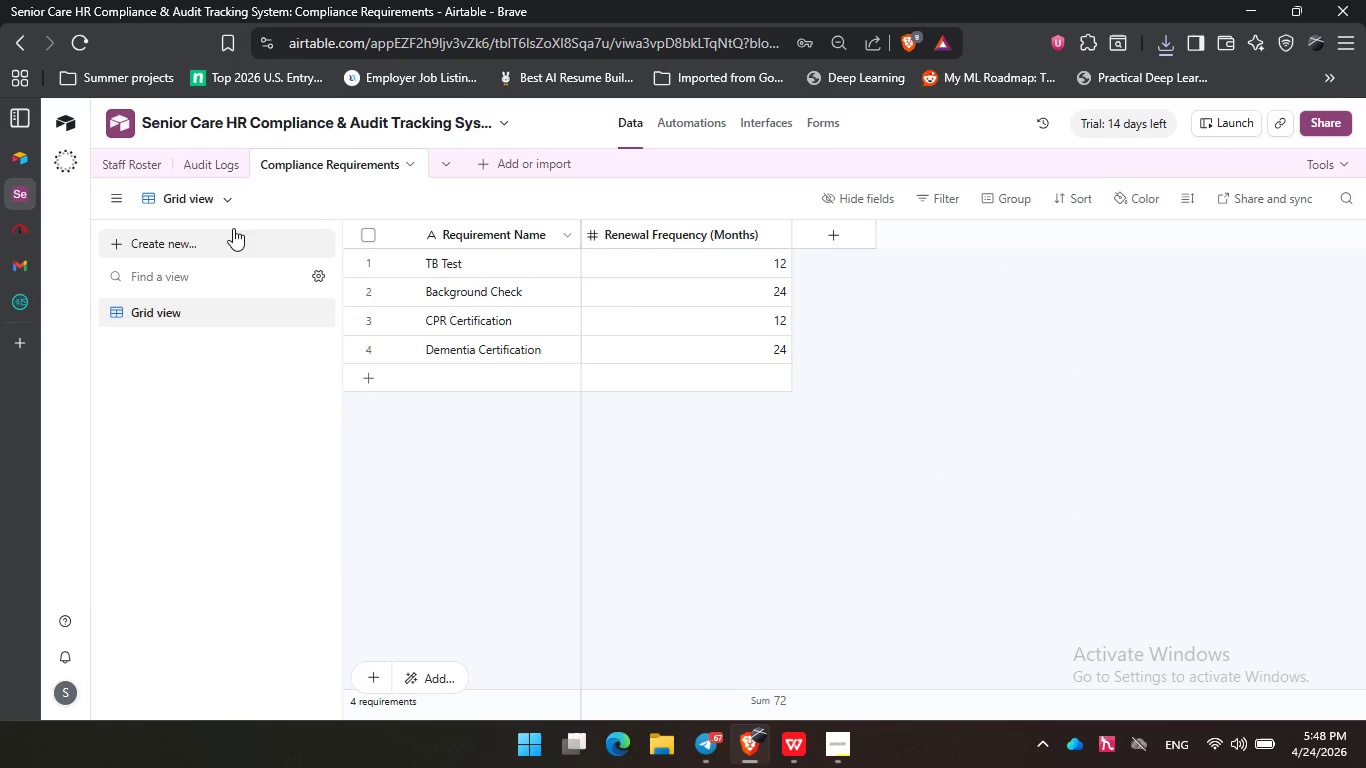 
left_click([201, 200])
 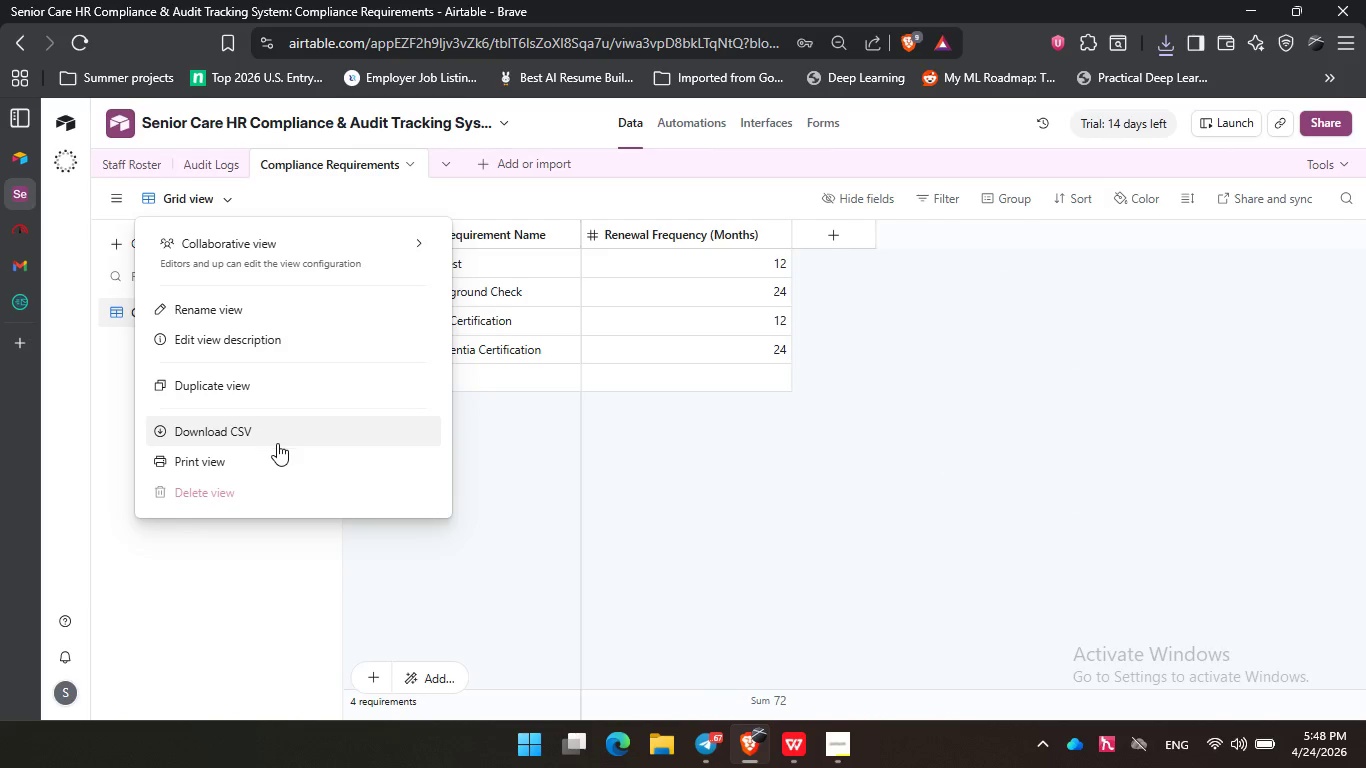 
left_click([275, 436])
 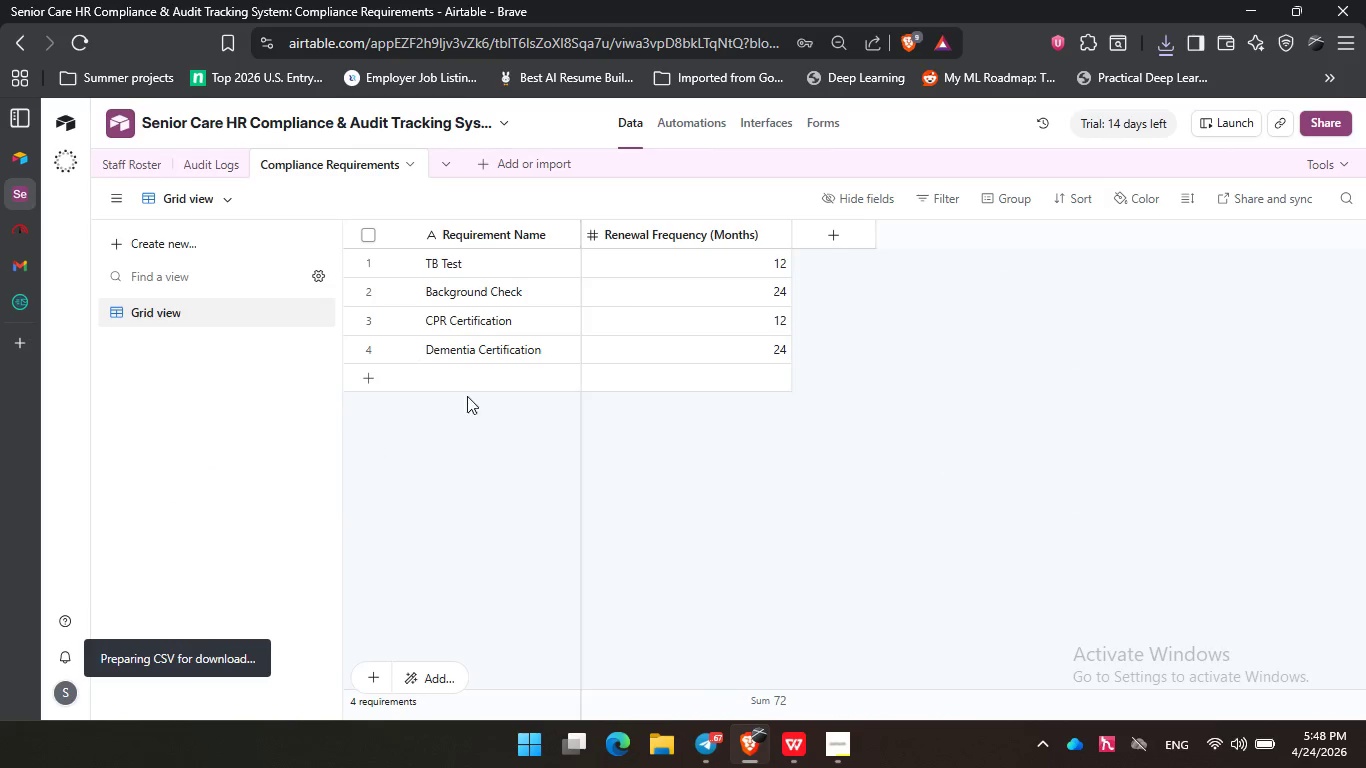 
mouse_move([466, 324])
 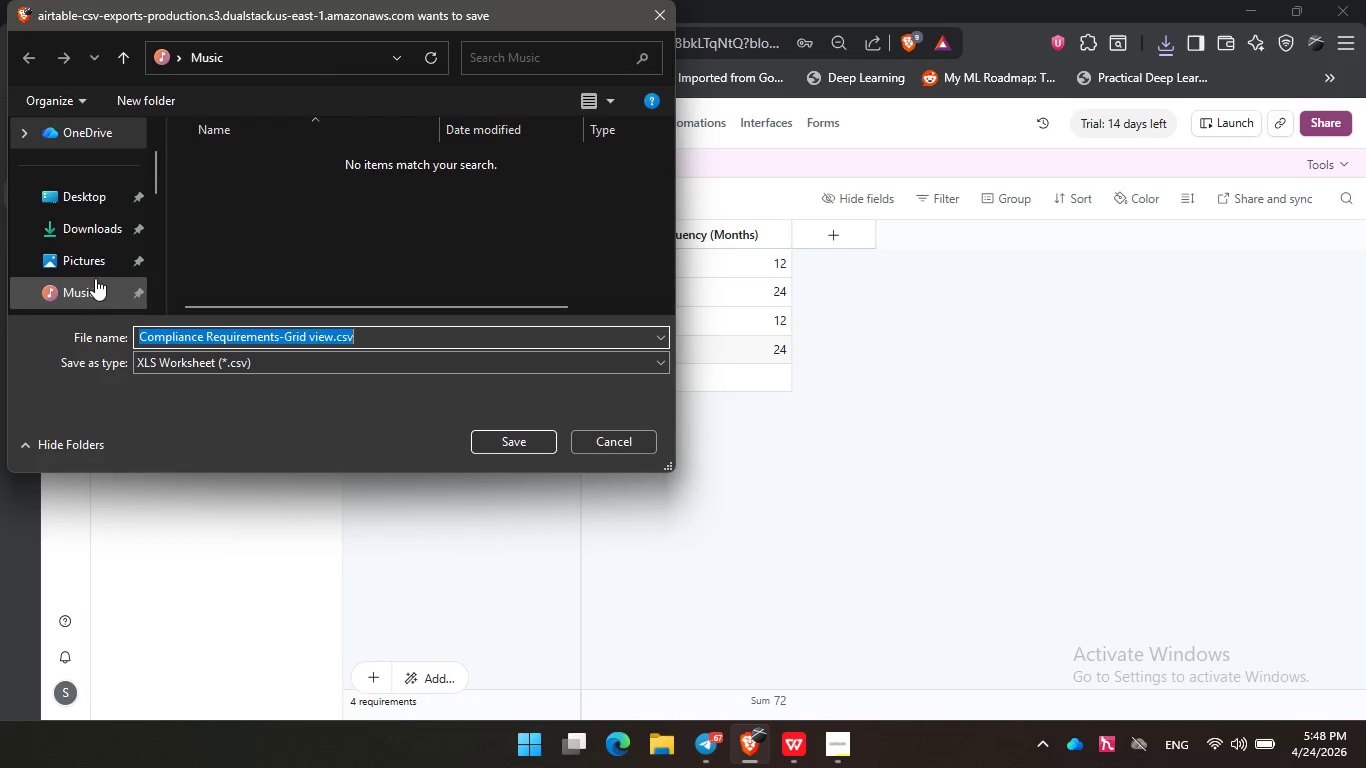 
left_click([82, 292])
 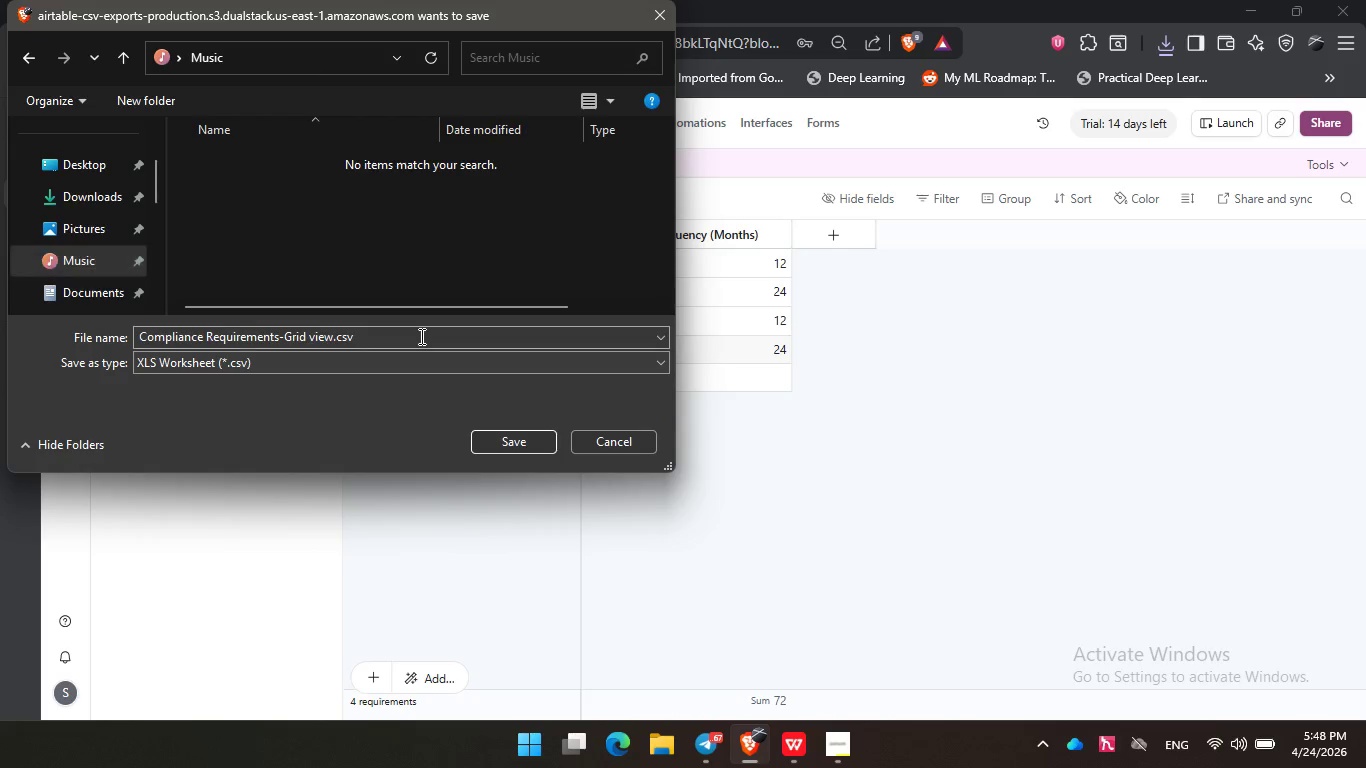 
double_click([420, 336])
 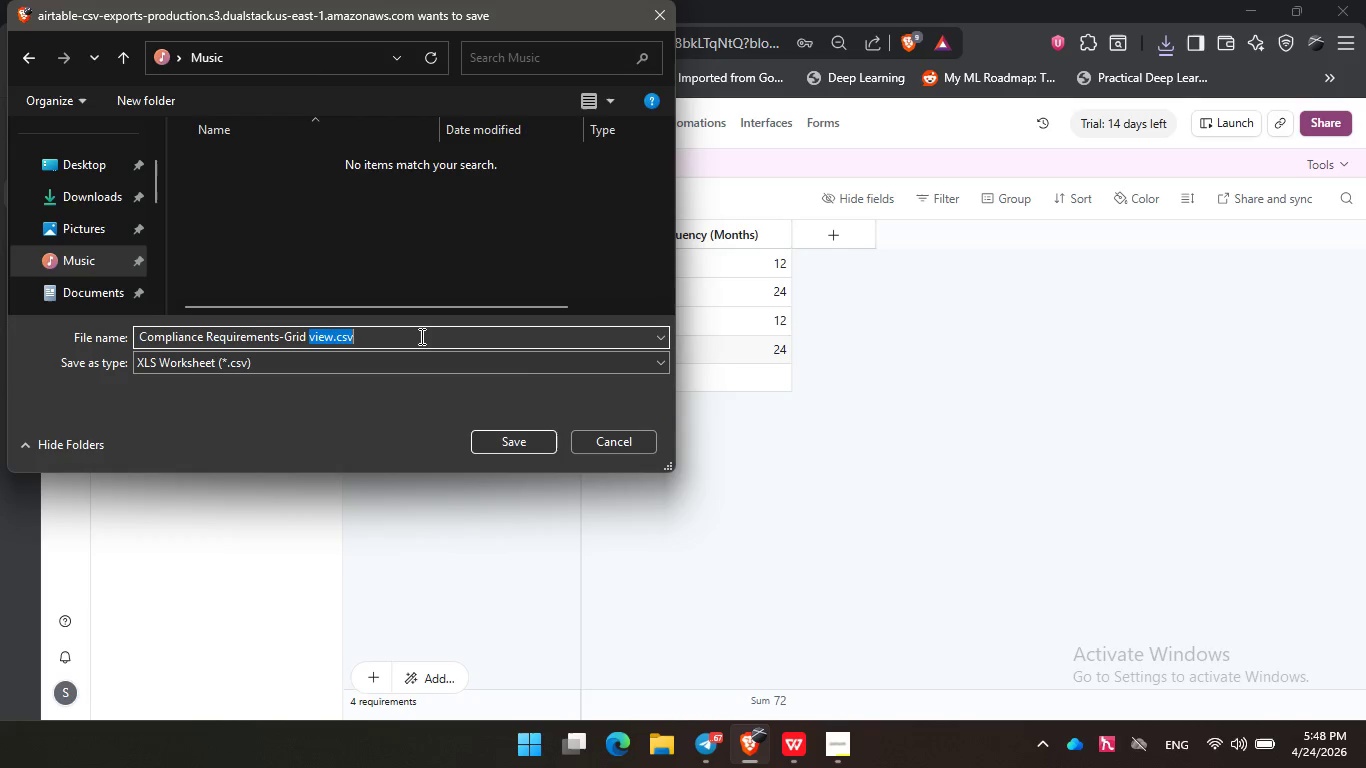 
triple_click([420, 336])
 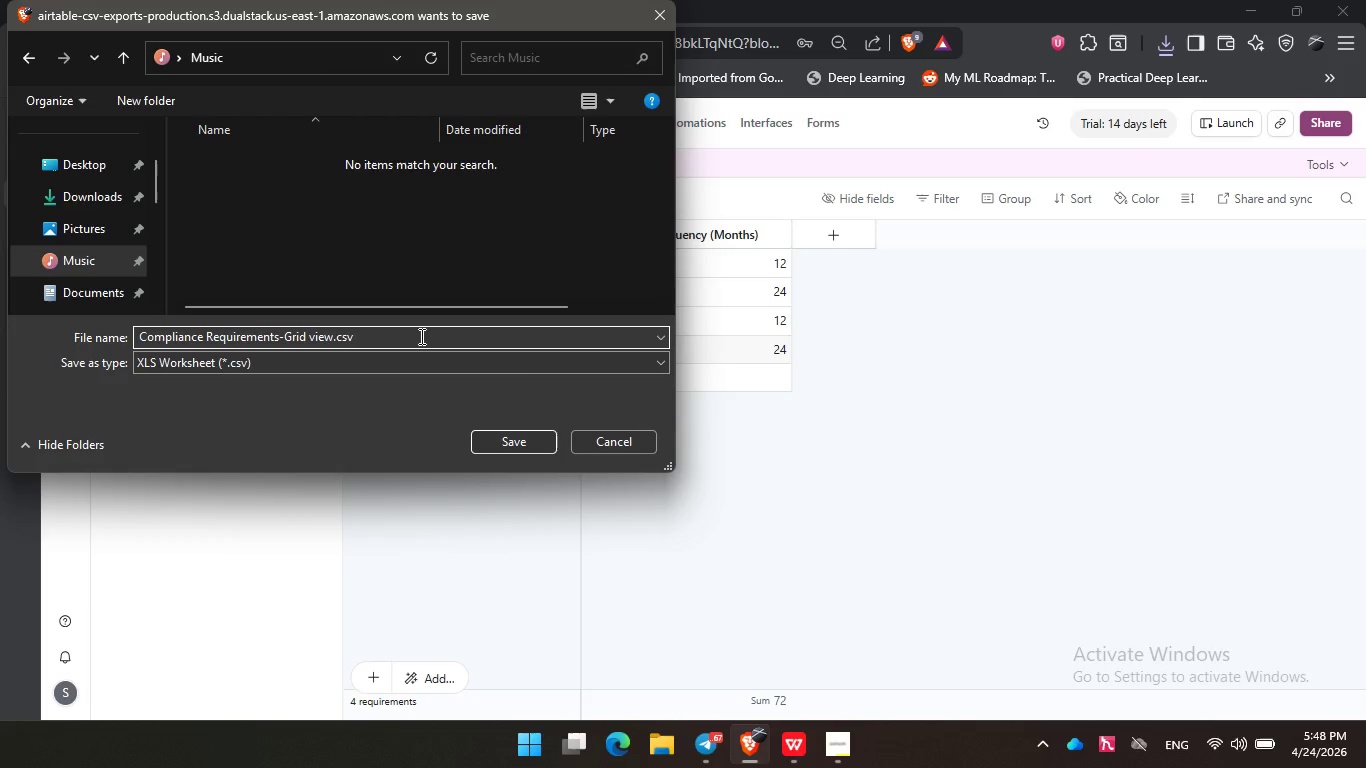 
key(Backspace)
key(Backspace)
key(Backspace)
type(xlsx)
 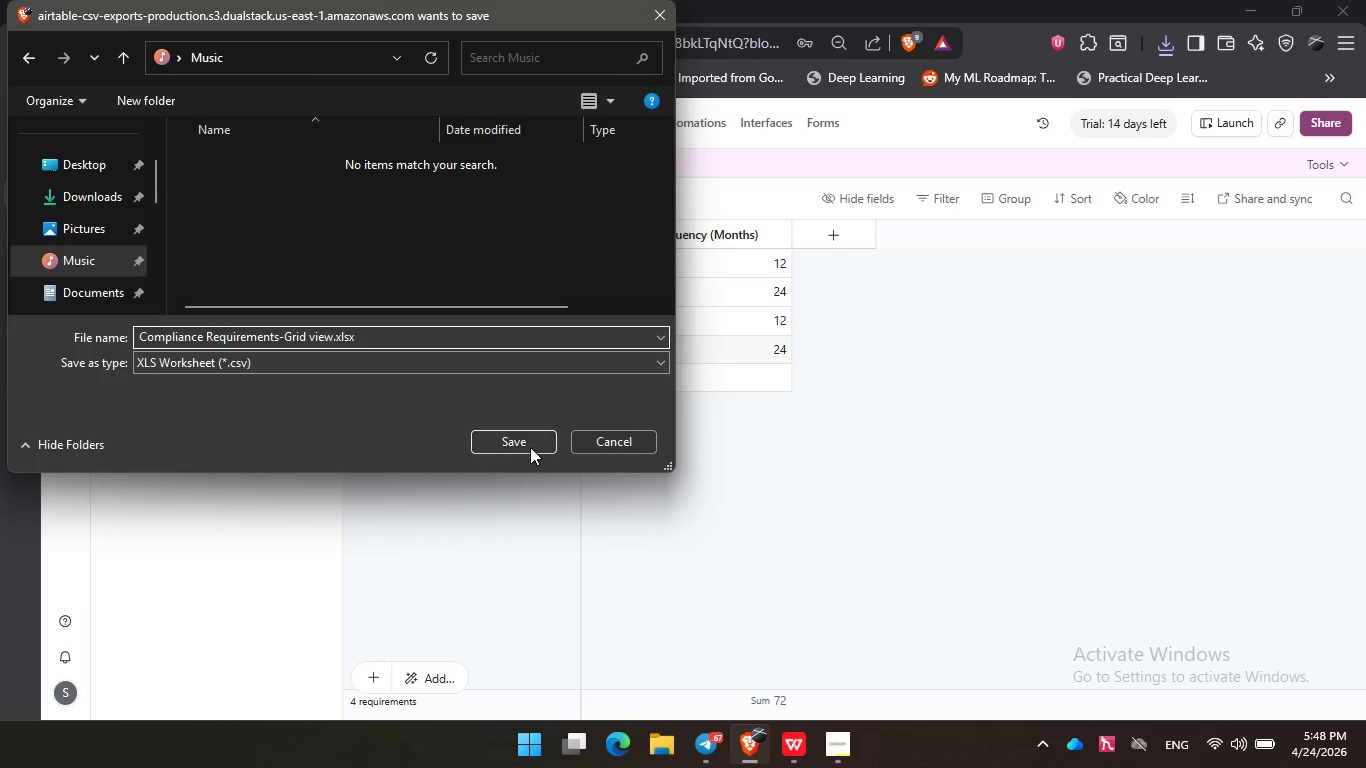 
left_click([533, 442])
 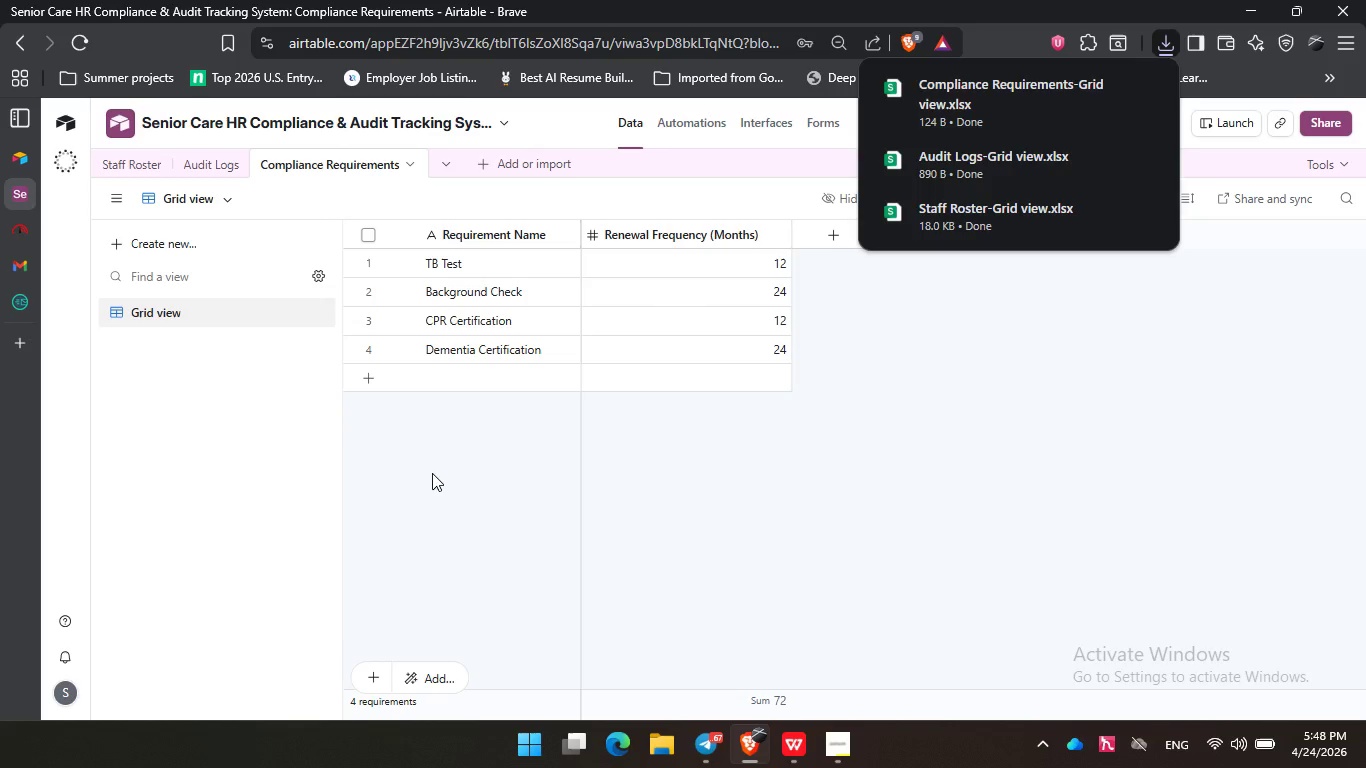 
left_click([667, 757])
 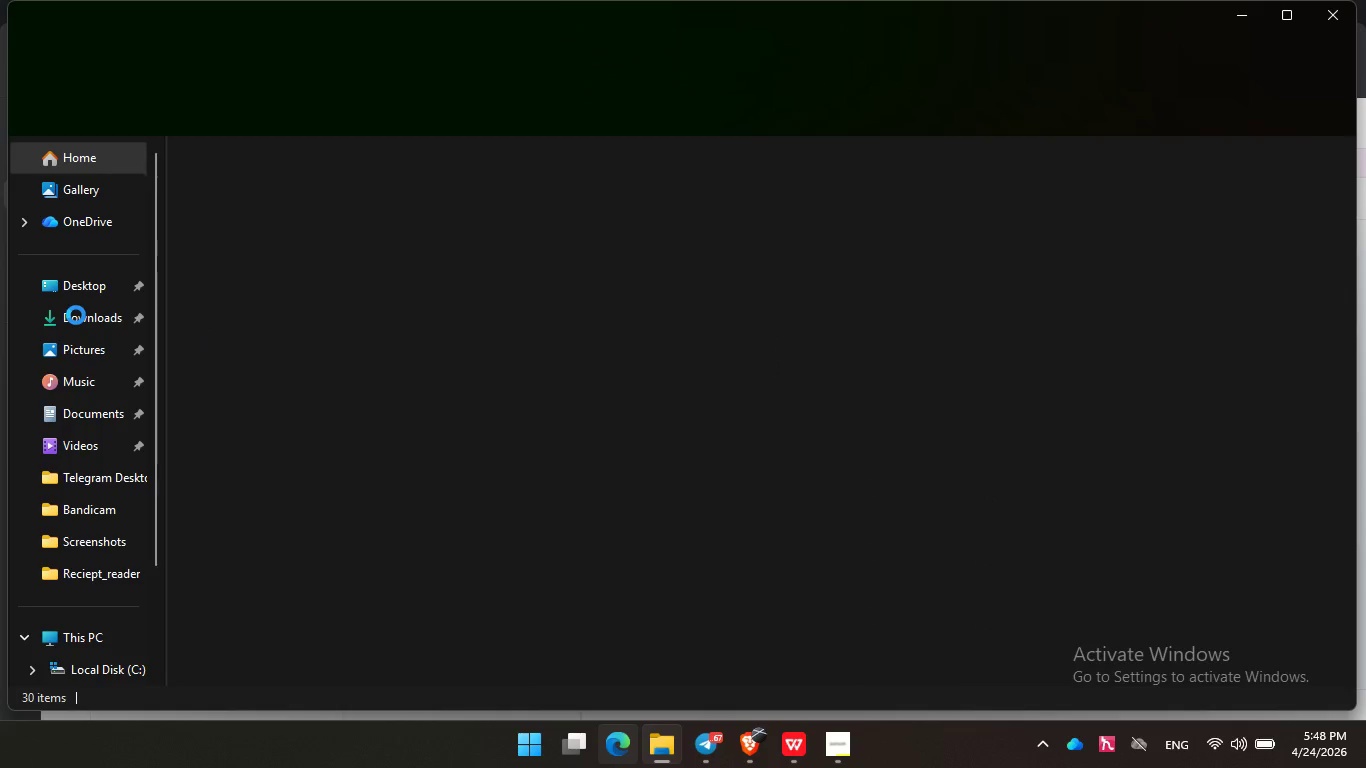 
wait(5.53)
 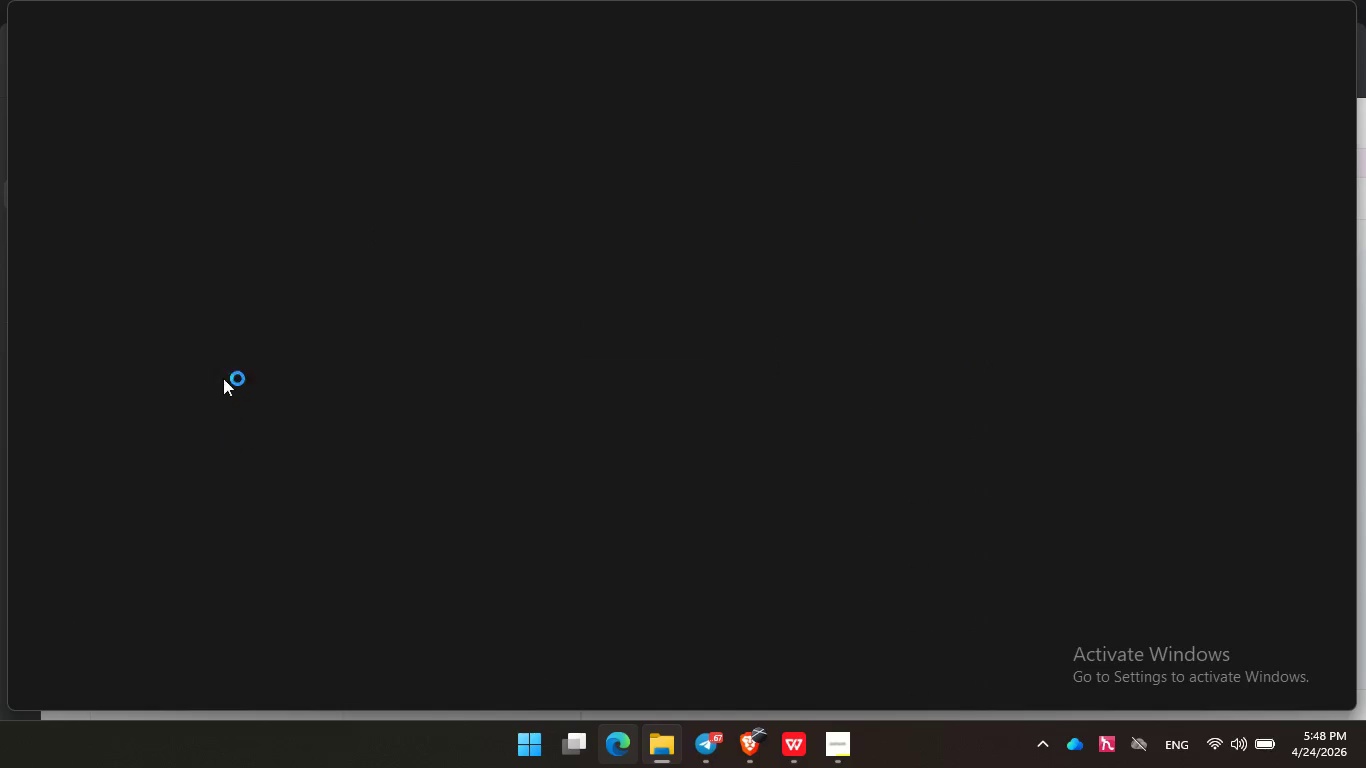 
left_click([70, 382])
 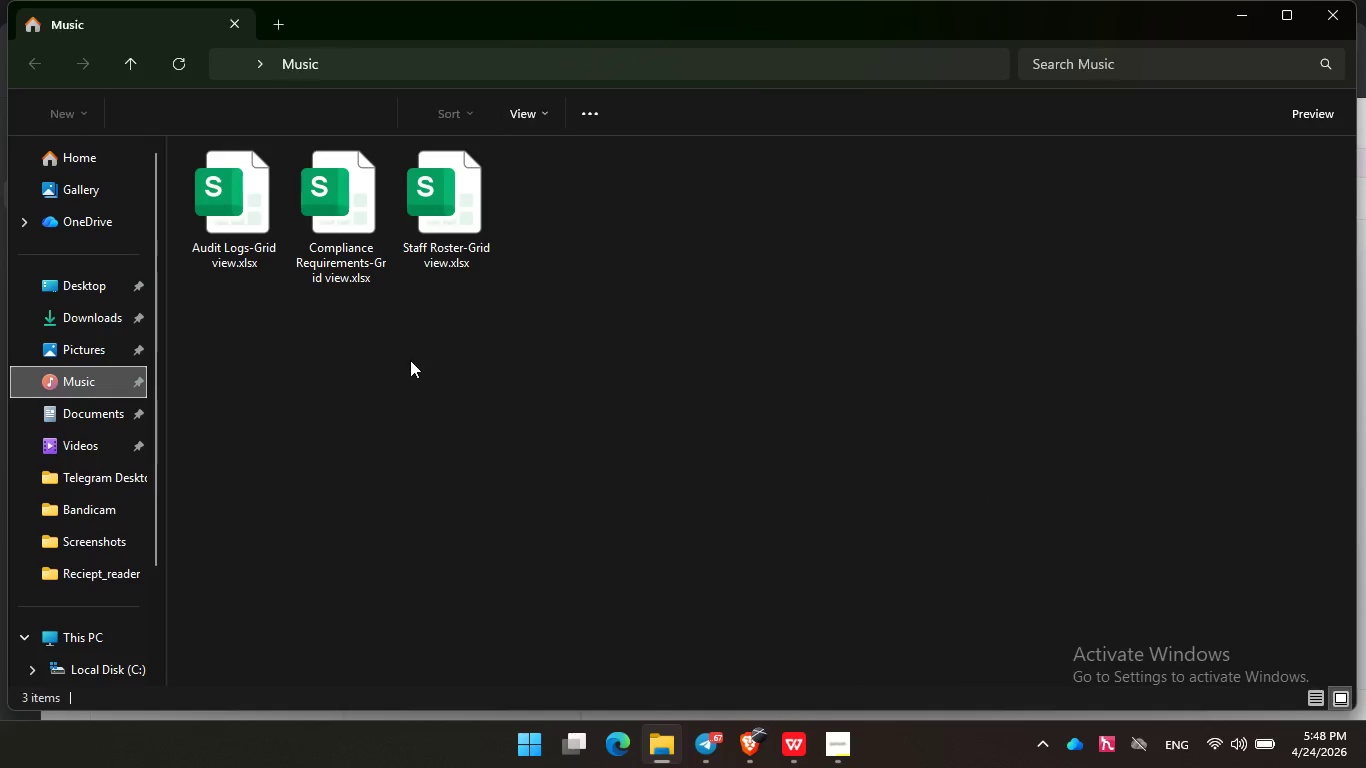 
left_click([387, 358])
 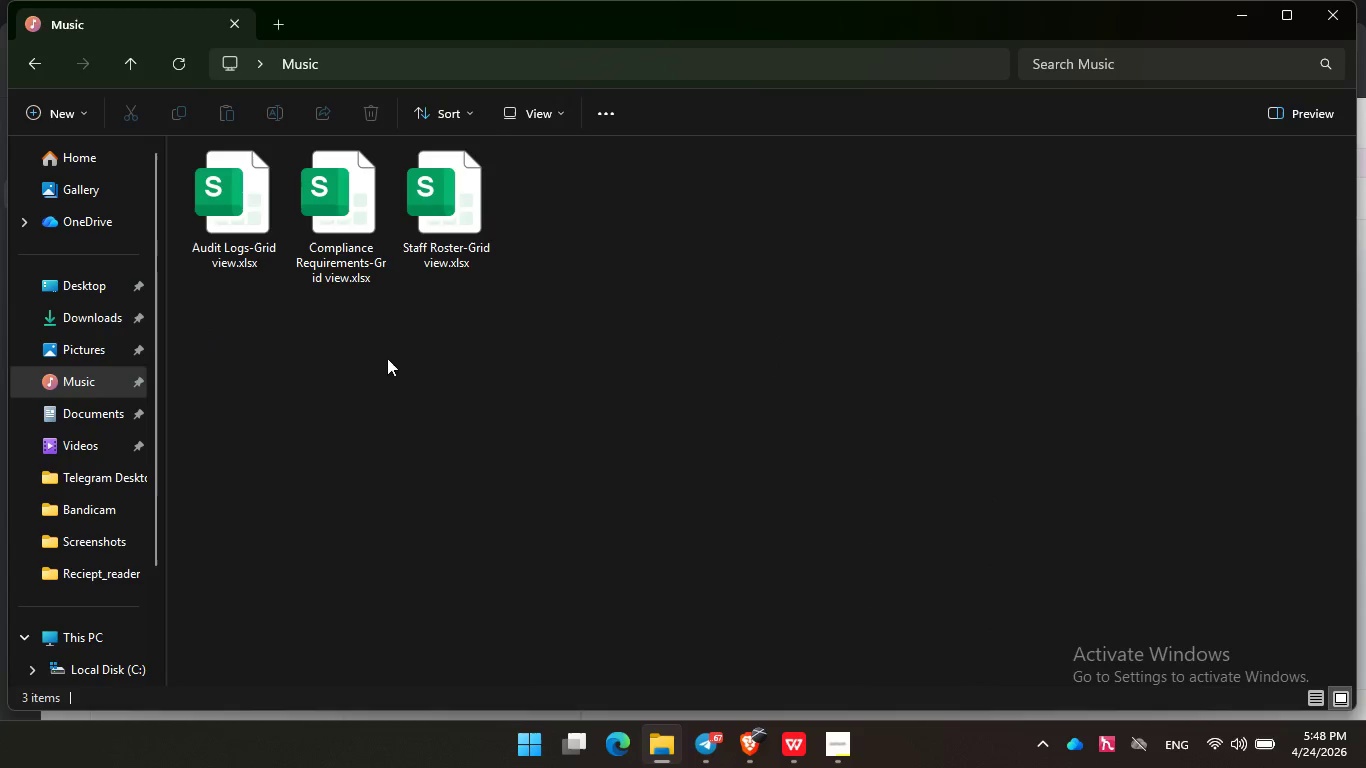 
double_click([435, 236])
 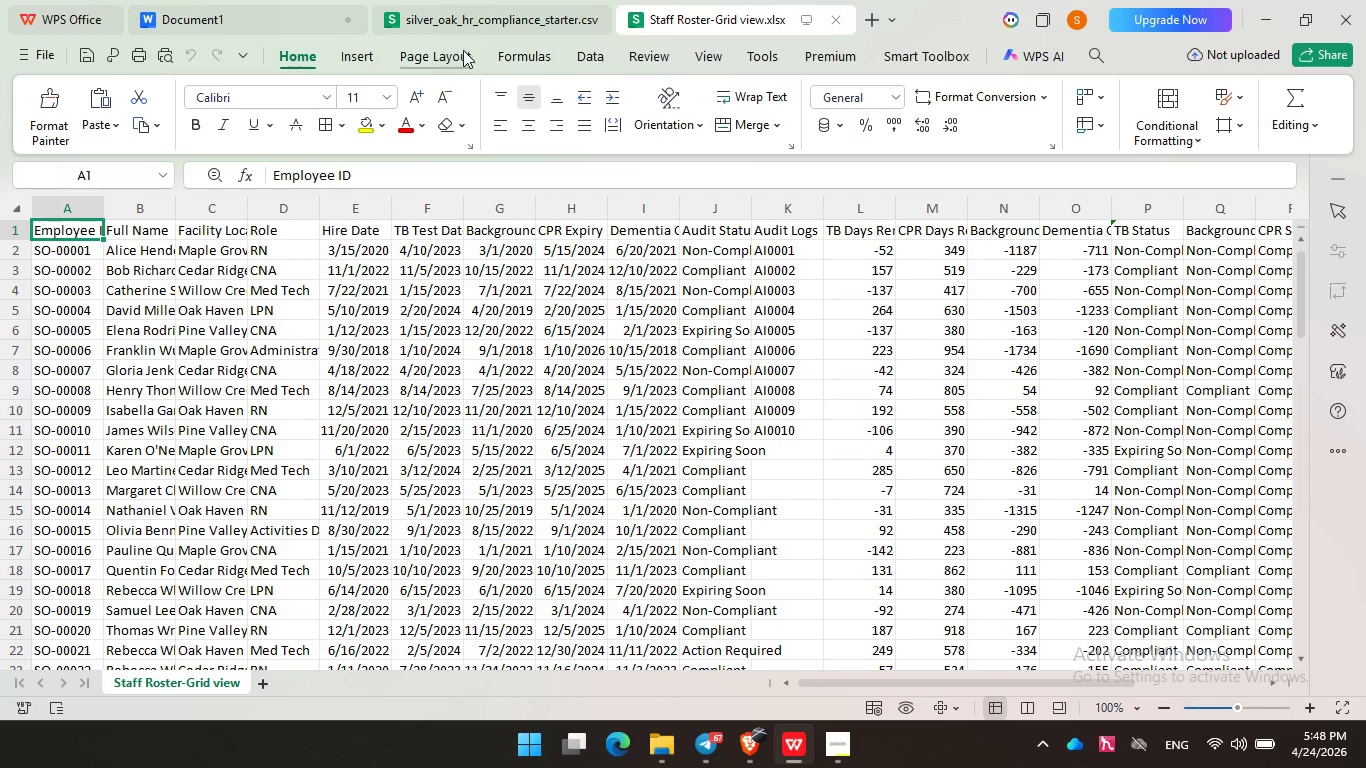 
left_click([1266, 0])
 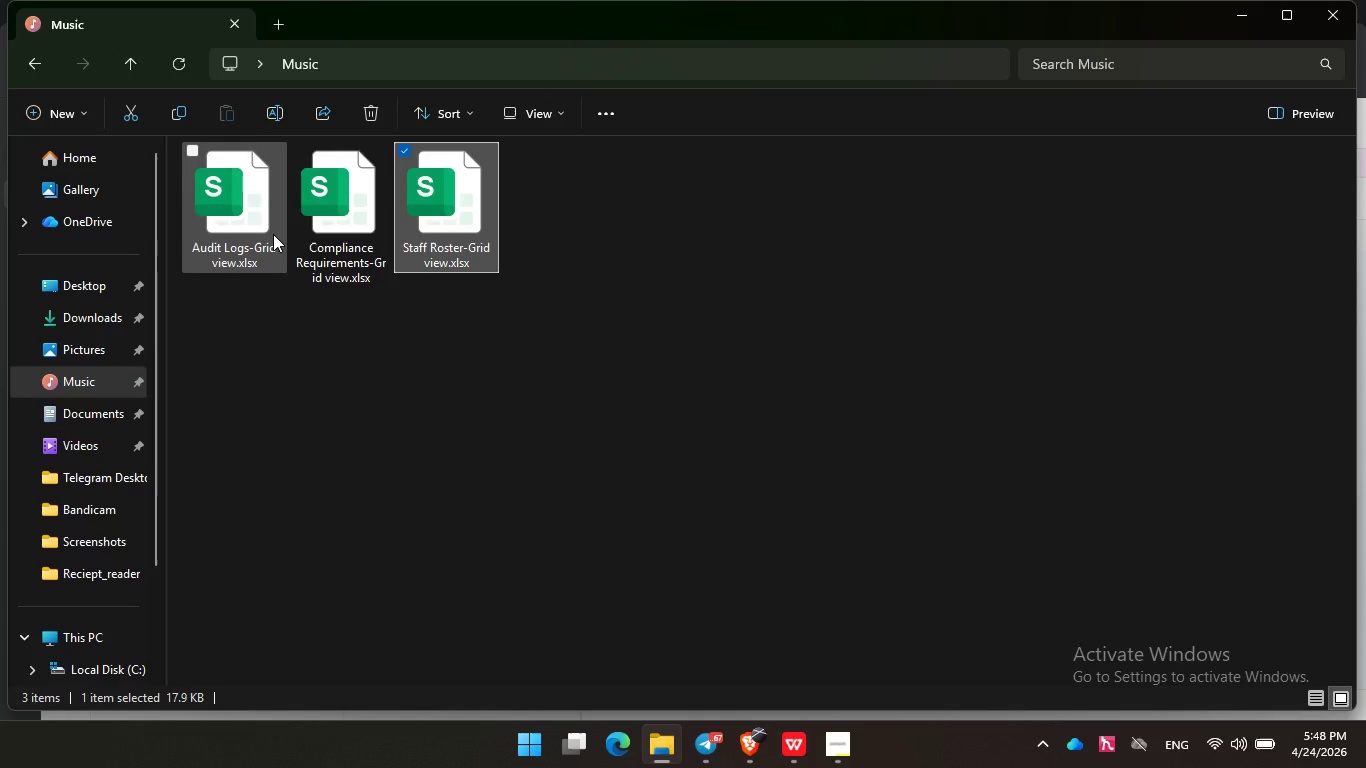 
double_click([315, 230])
 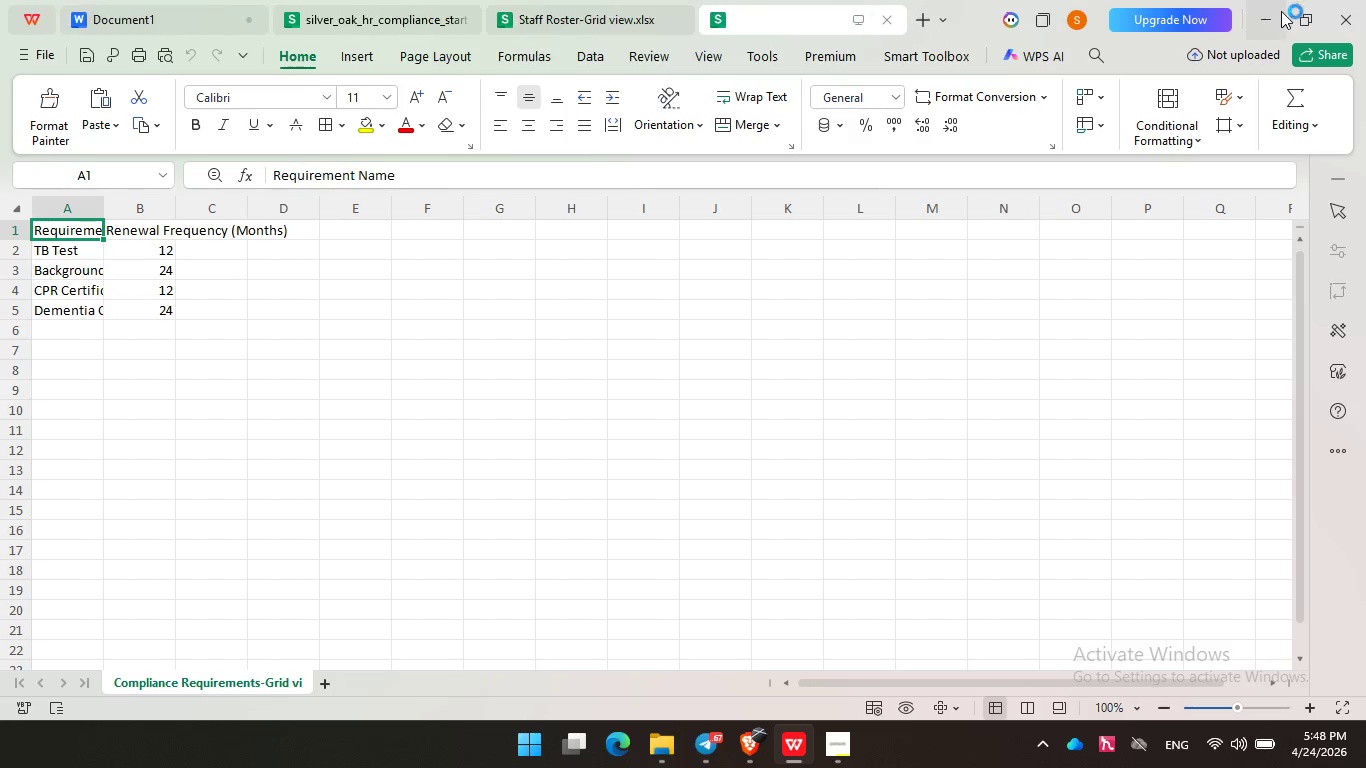 
left_click([1264, 15])
 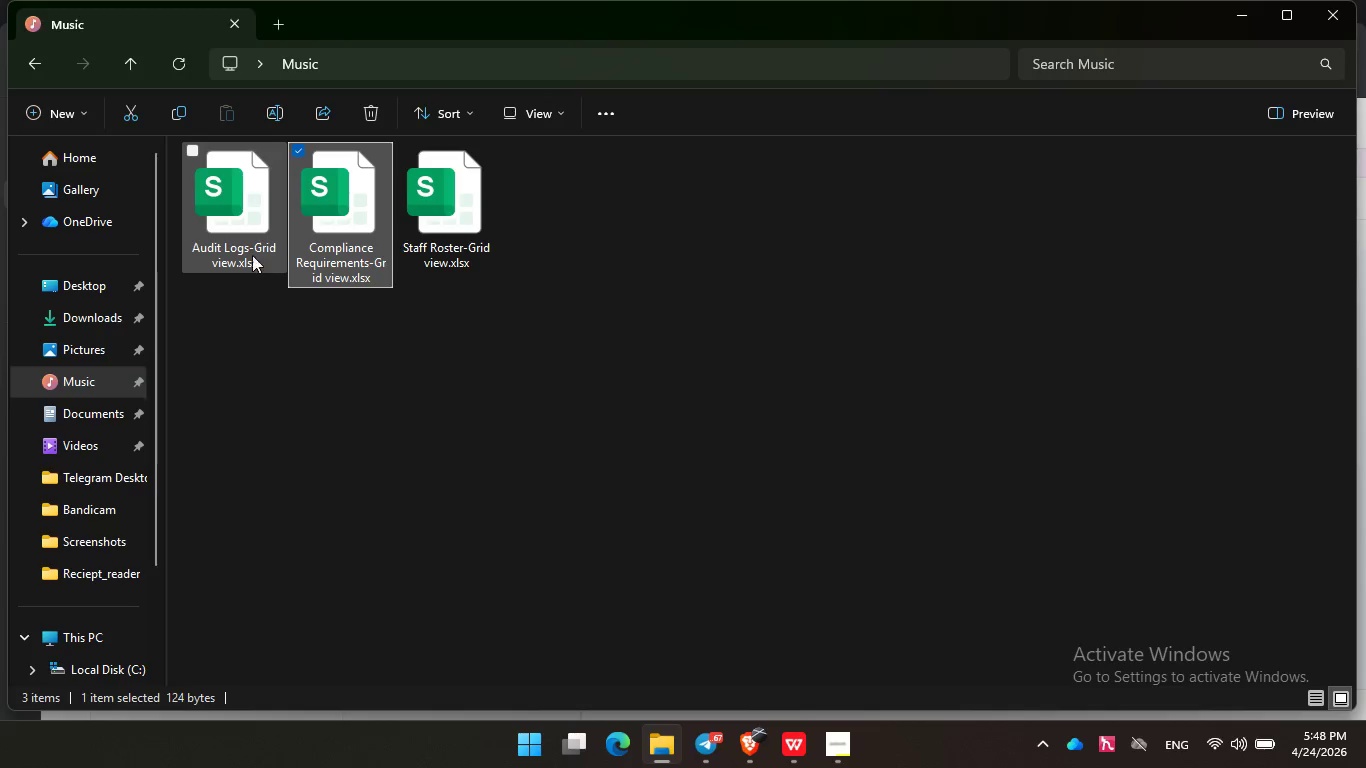 
double_click([247, 254])
 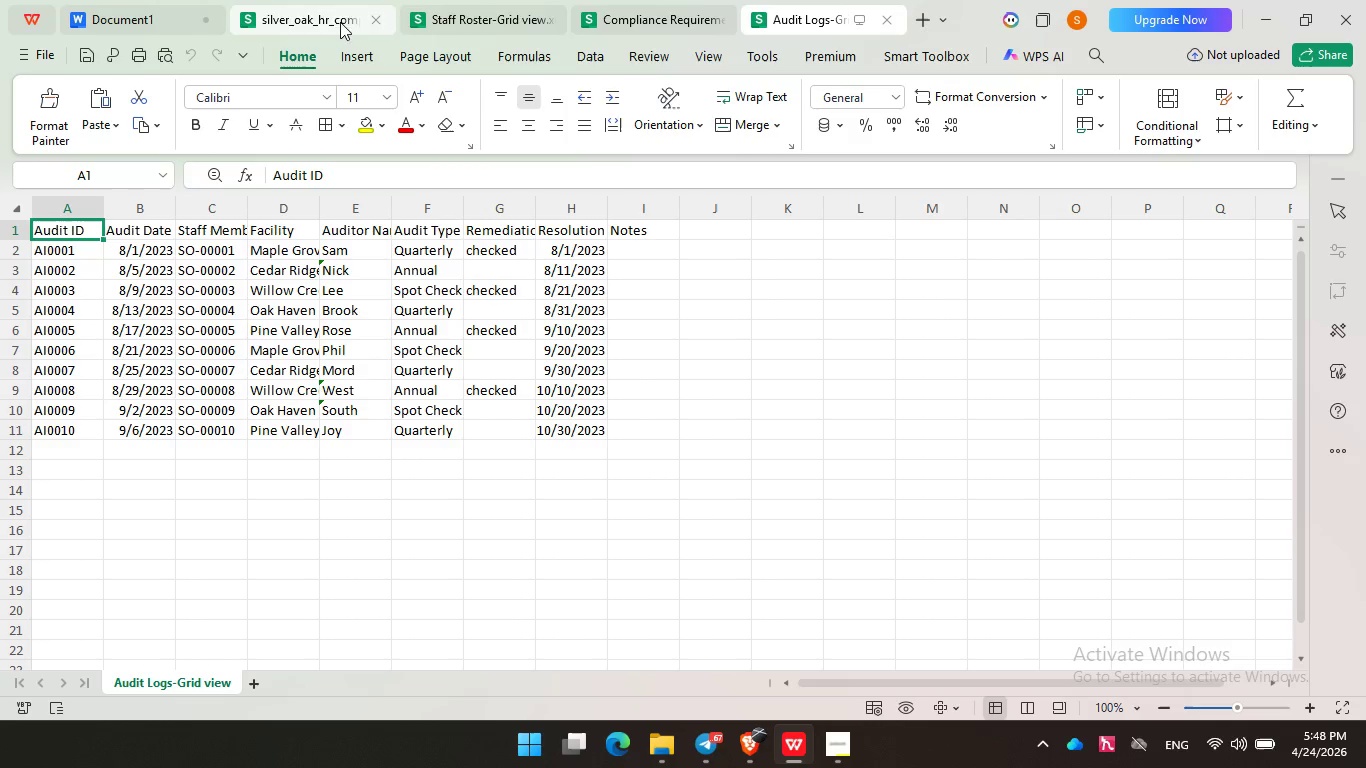 
left_click([496, 21])
 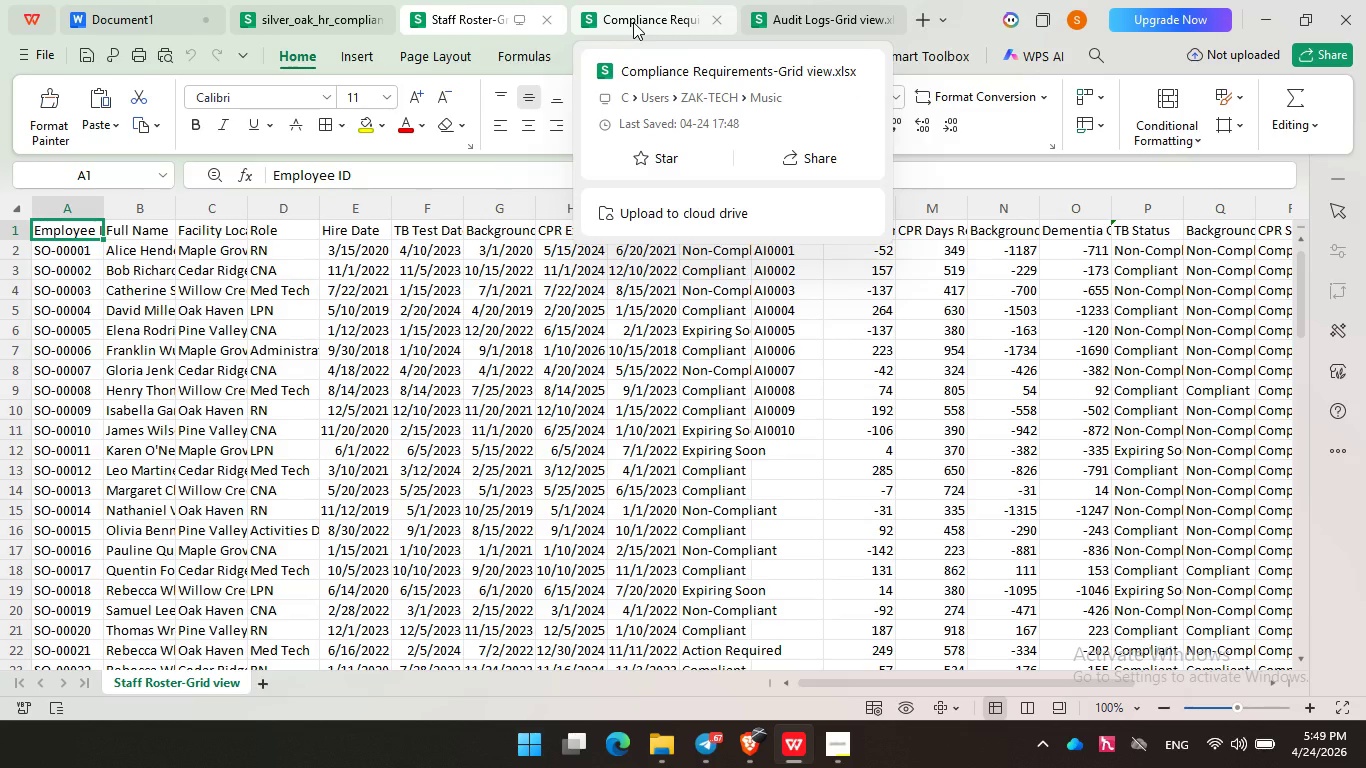 
left_click([633, 22])
 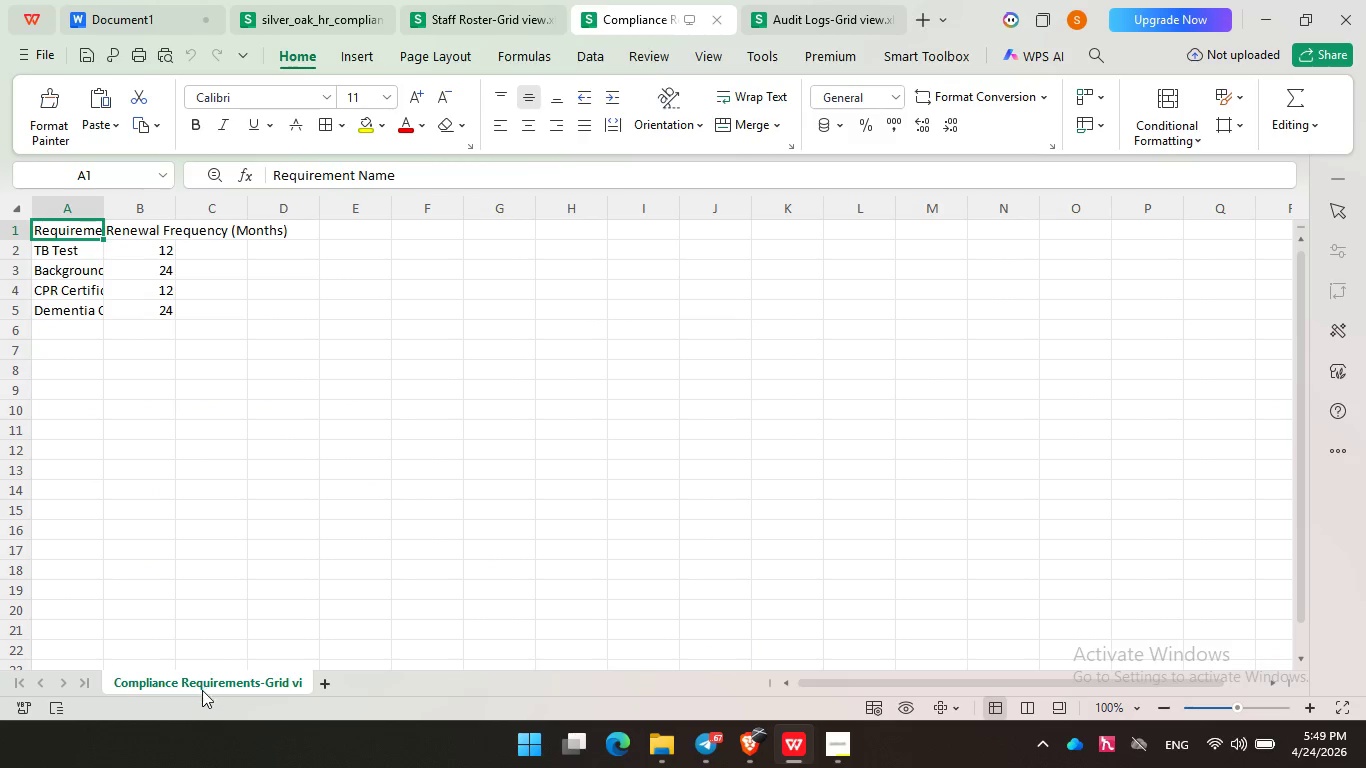 
double_click([202, 690])
 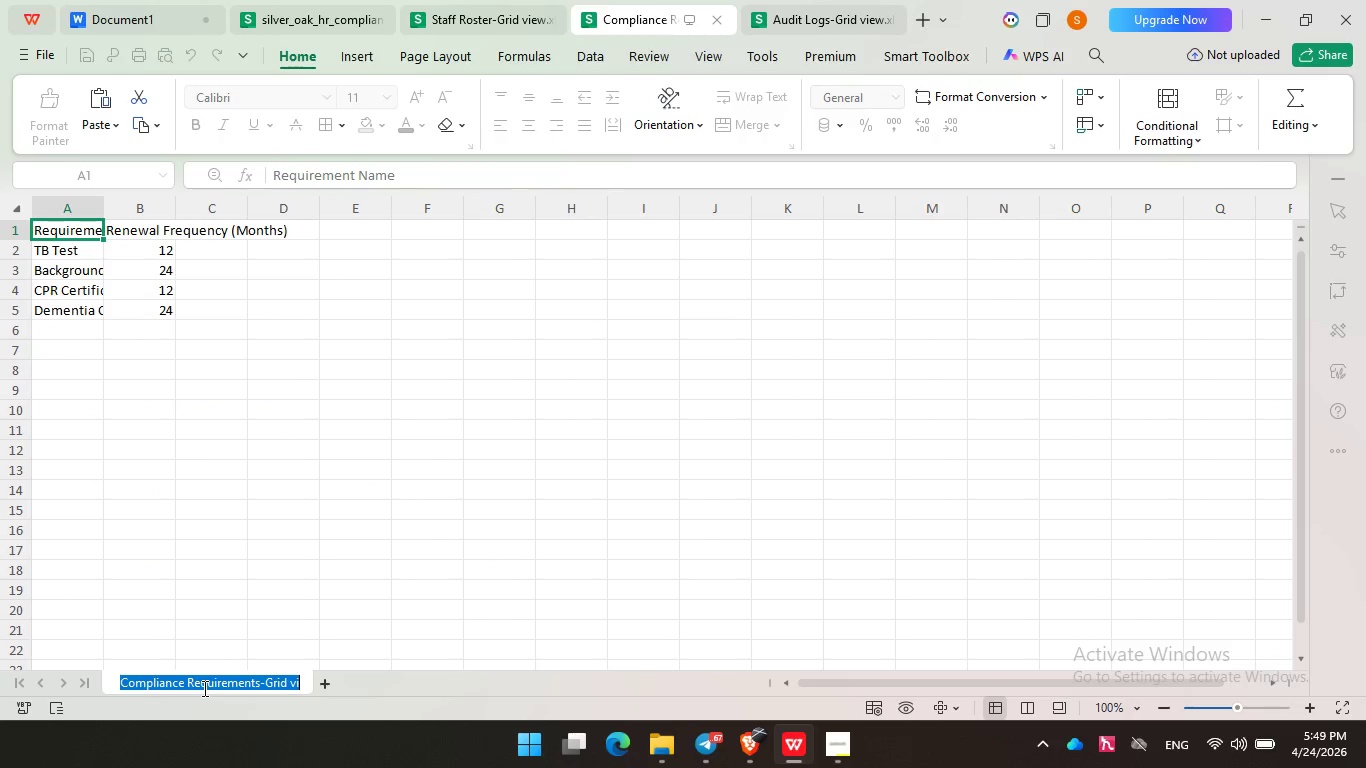 
key(Control+X)
 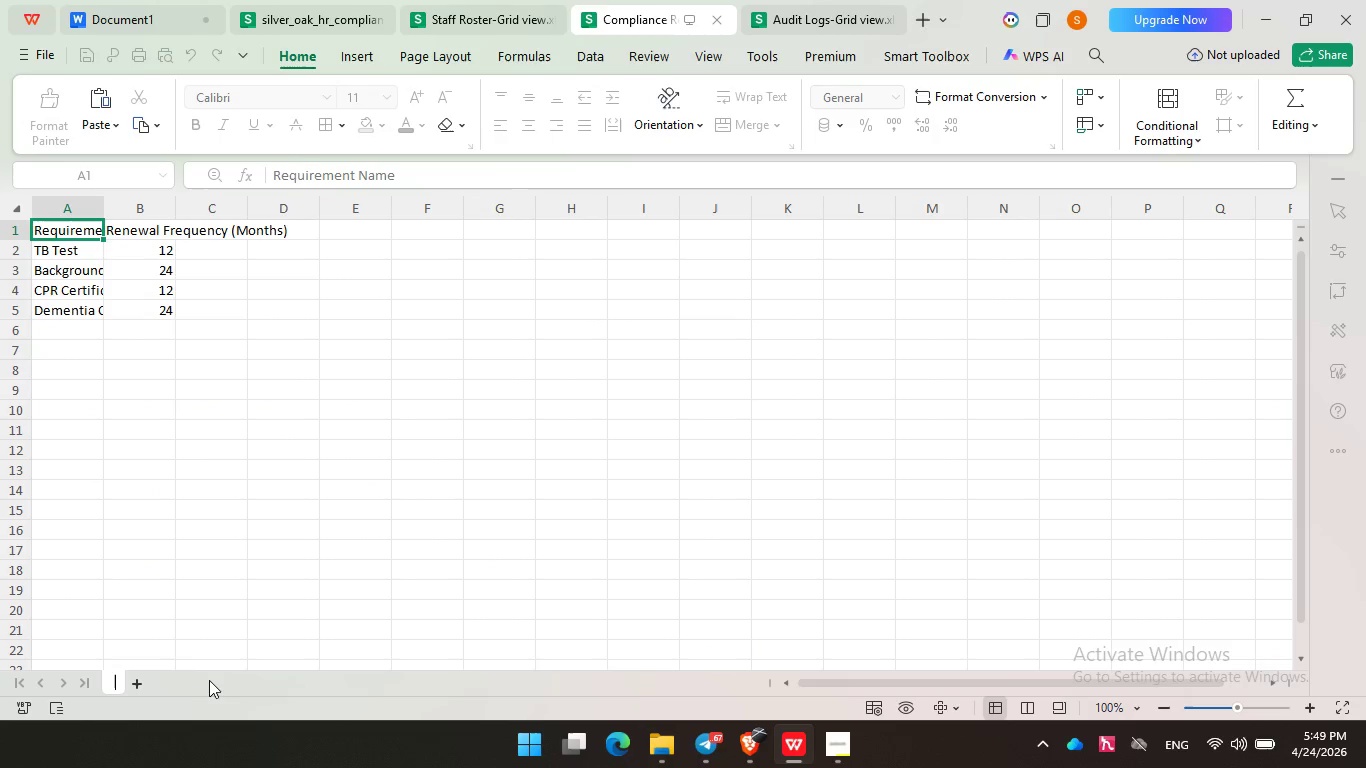 
key(Control+Z)
 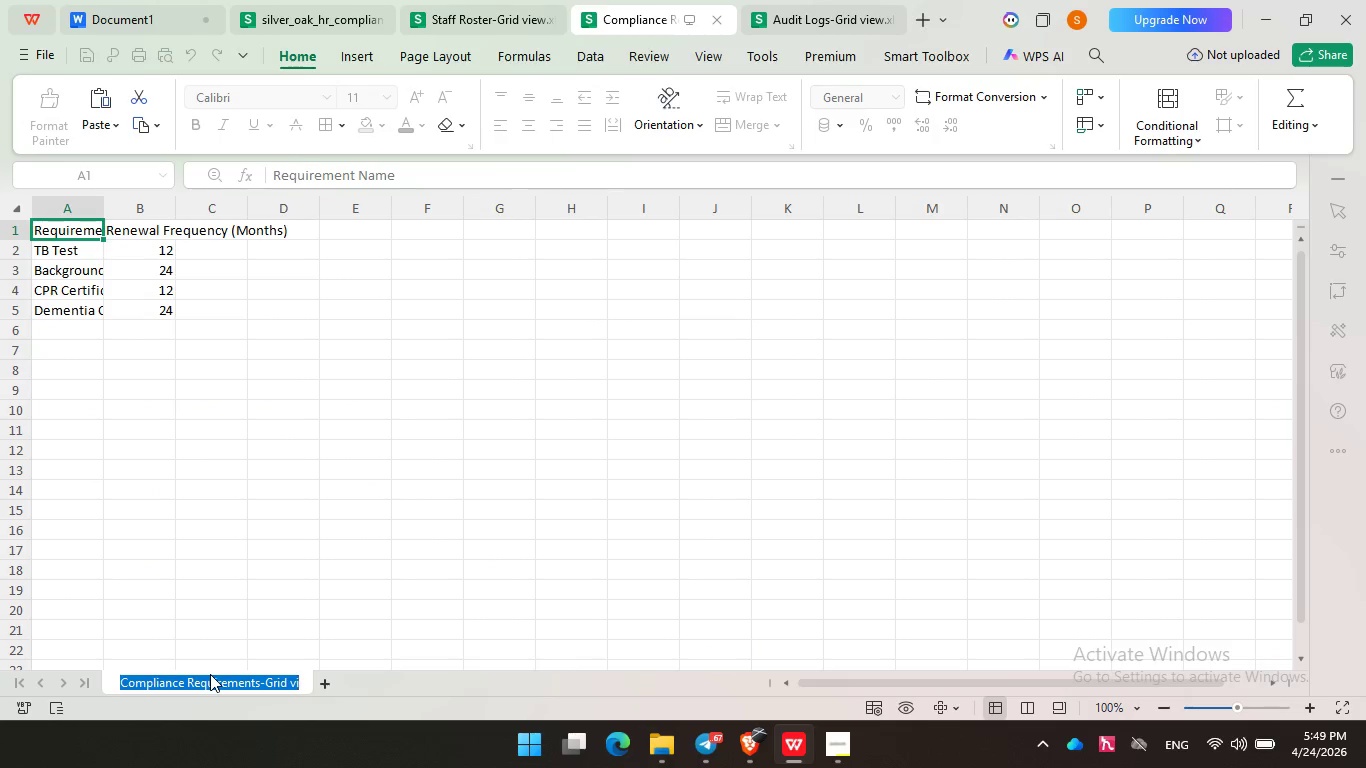 
key(Control+C)
 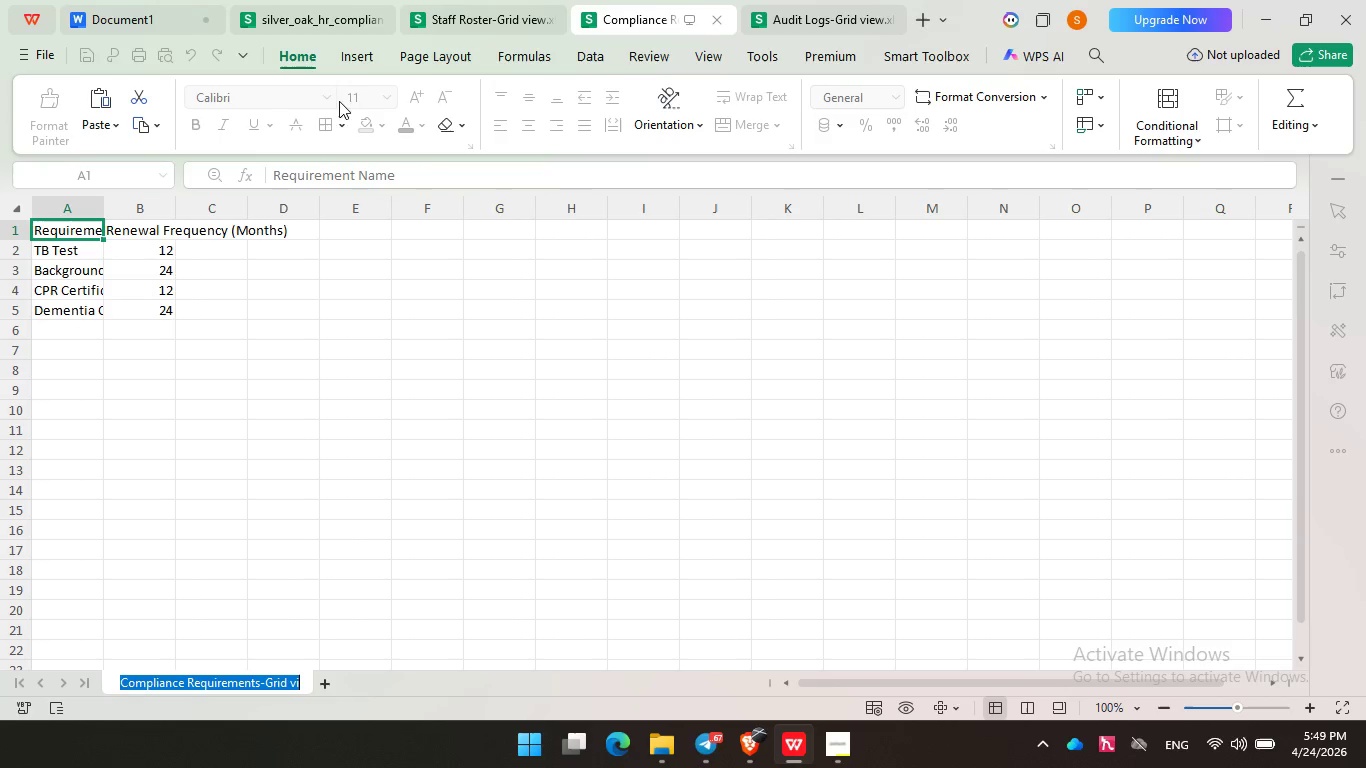 
left_click([467, 23])
 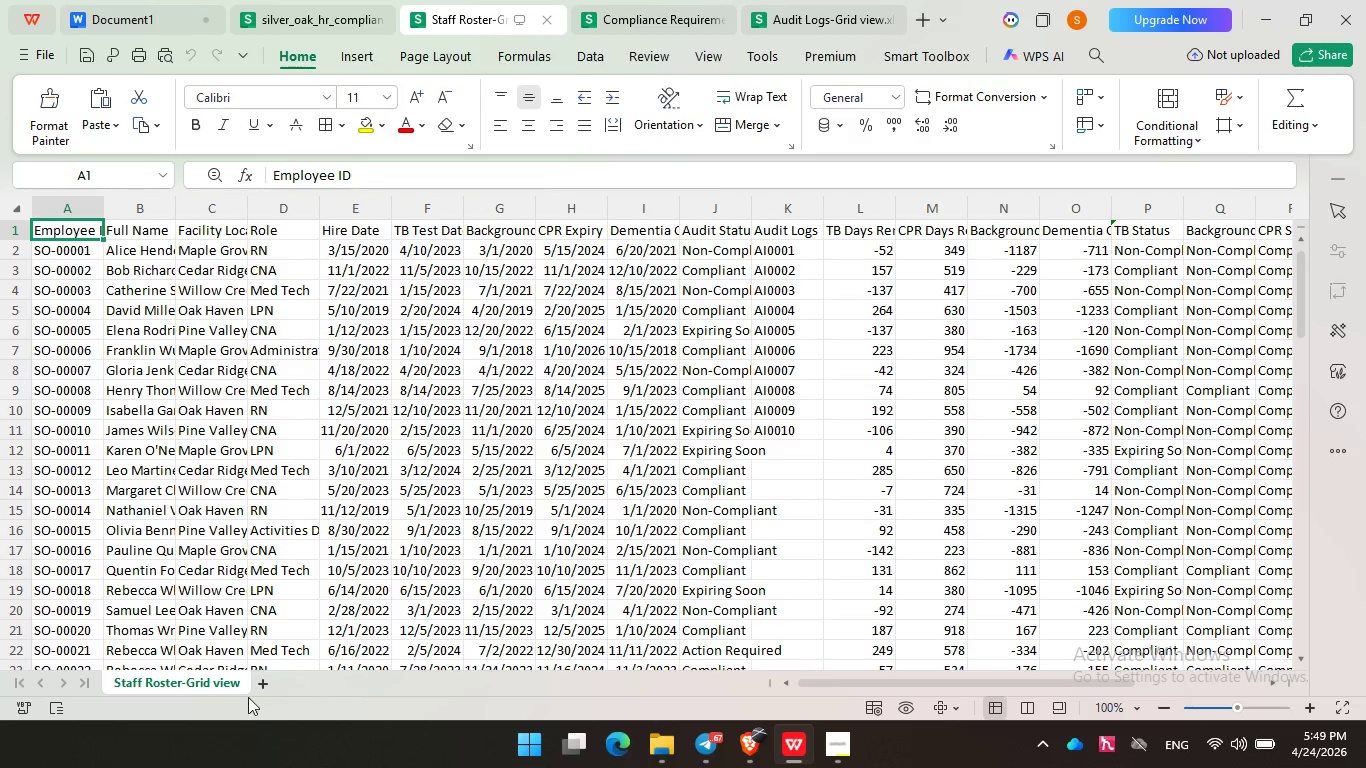 
left_click([261, 686])
 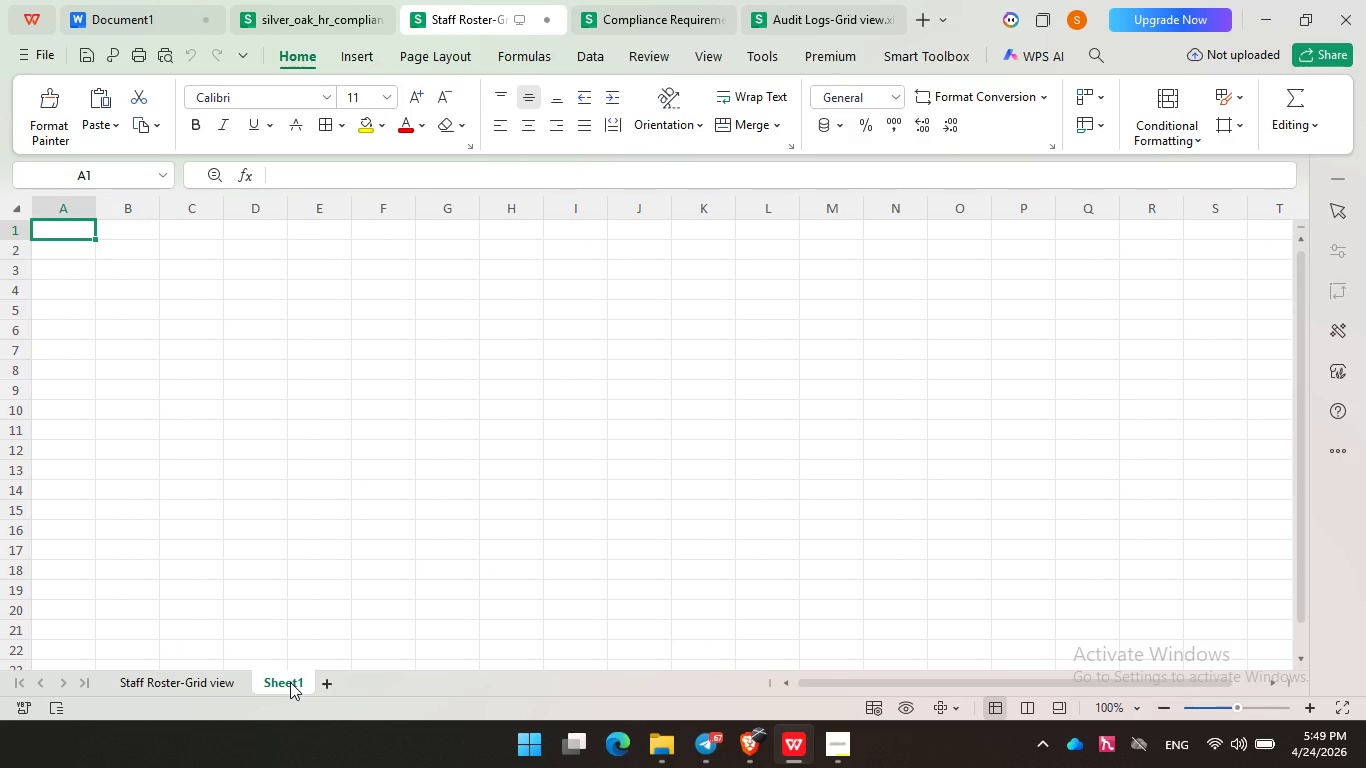 
double_click([289, 683])
 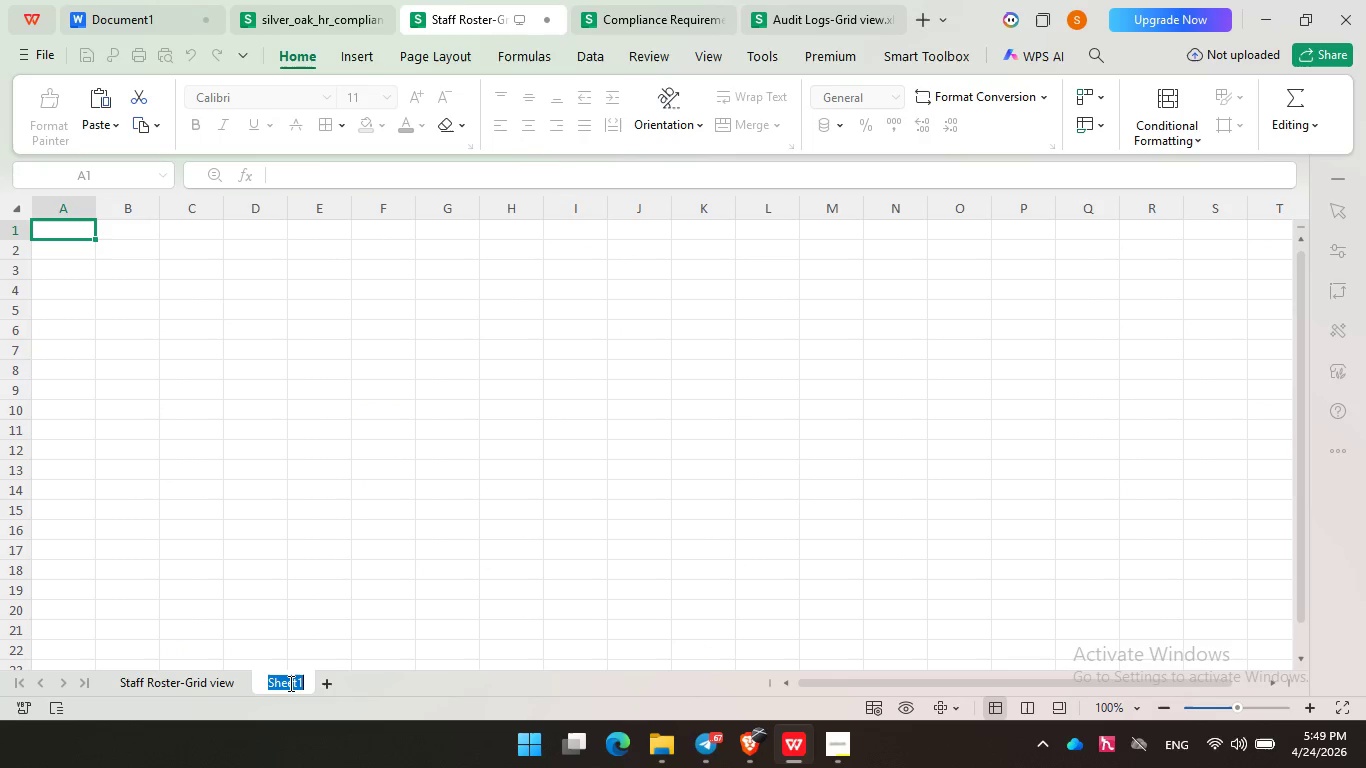 
key(Control+V)
 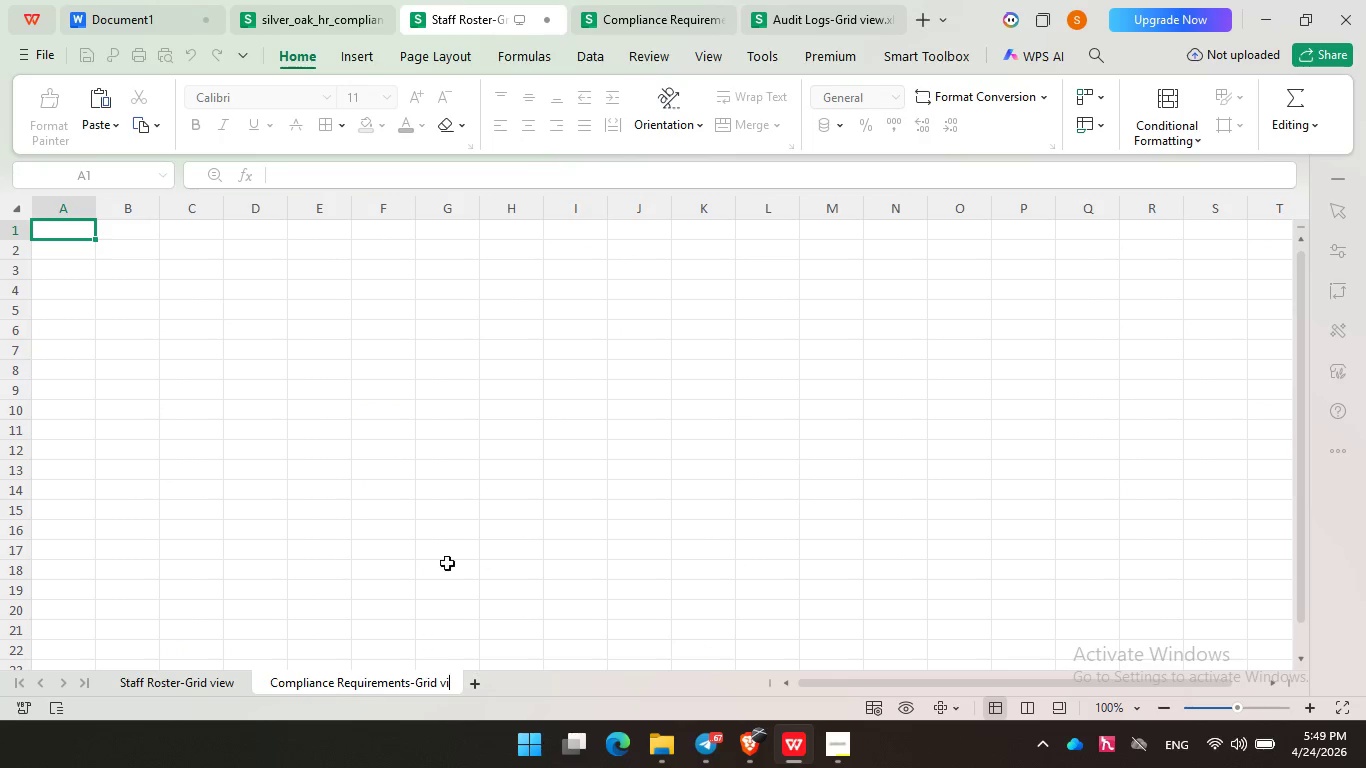 
left_click([433, 515])
 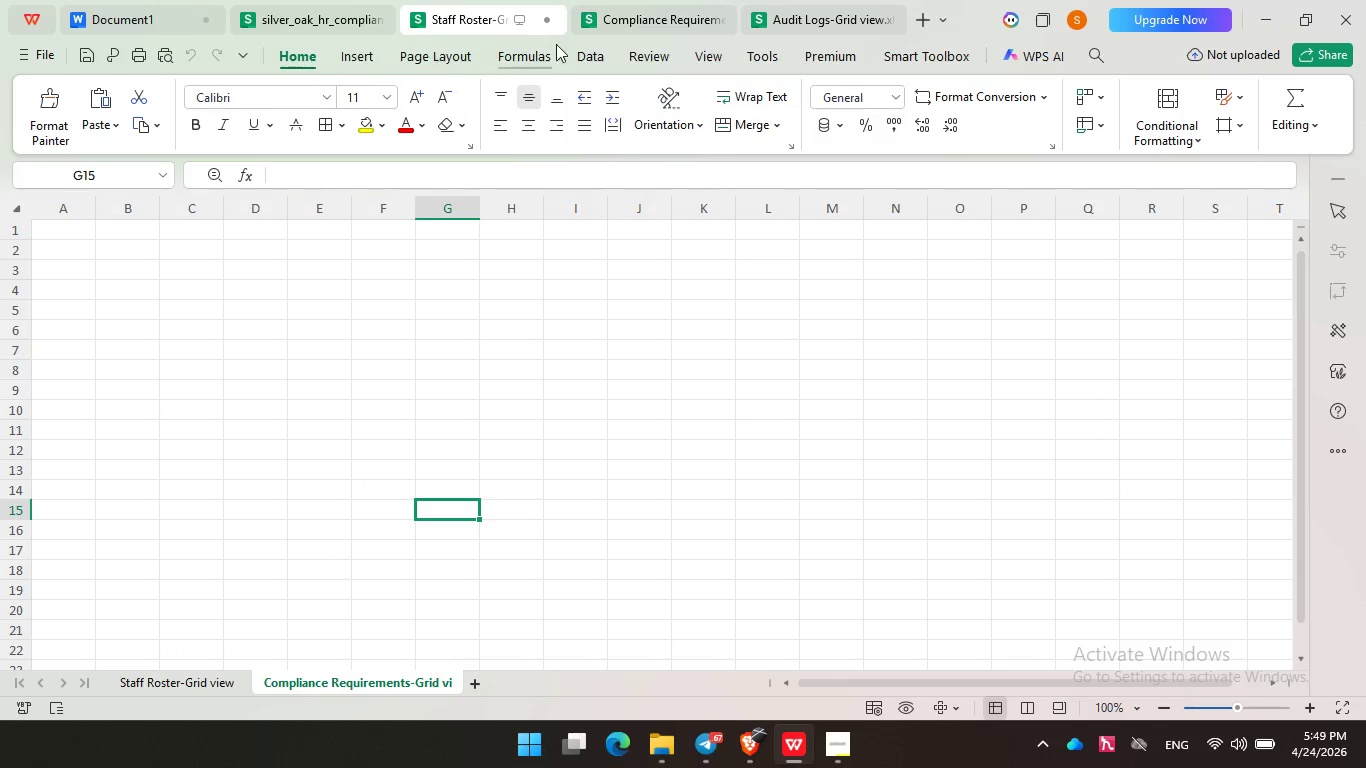 
left_click([644, 19])
 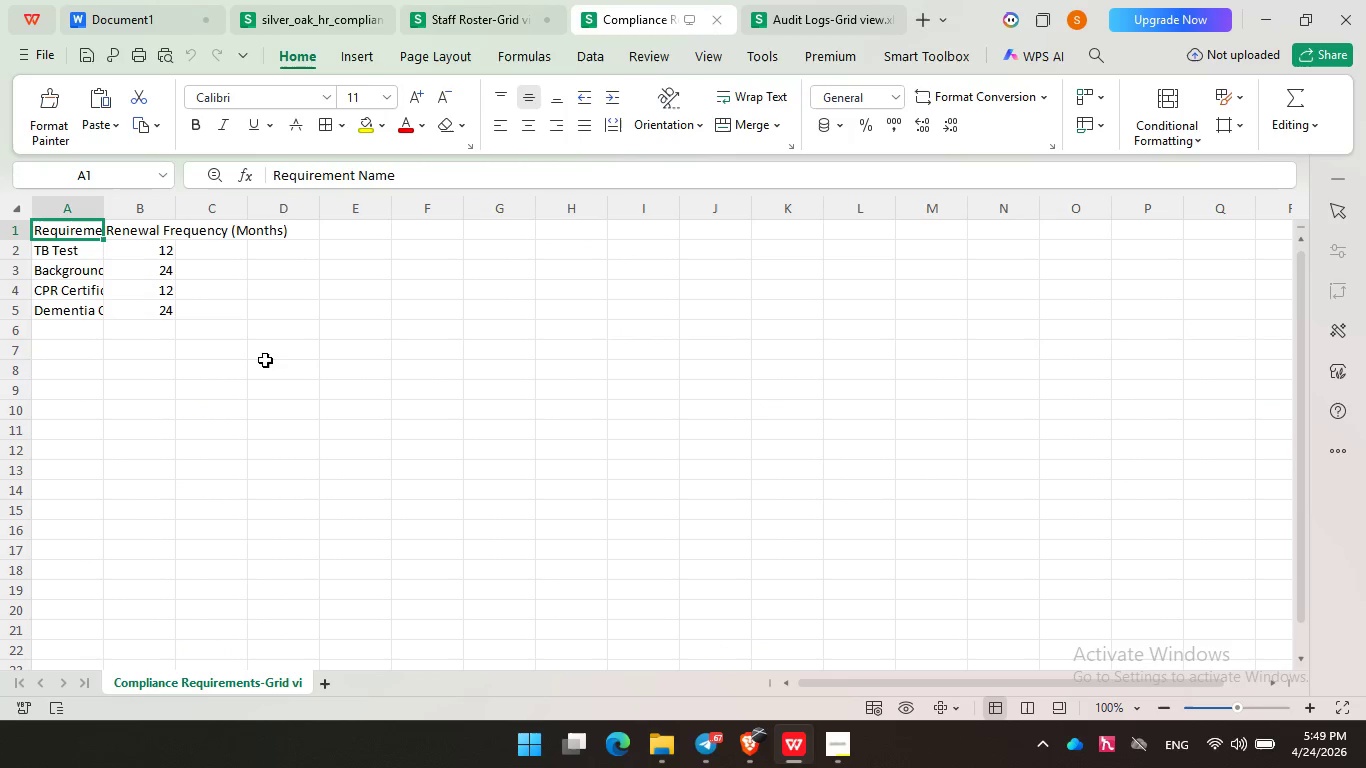 
key(Control+A)
 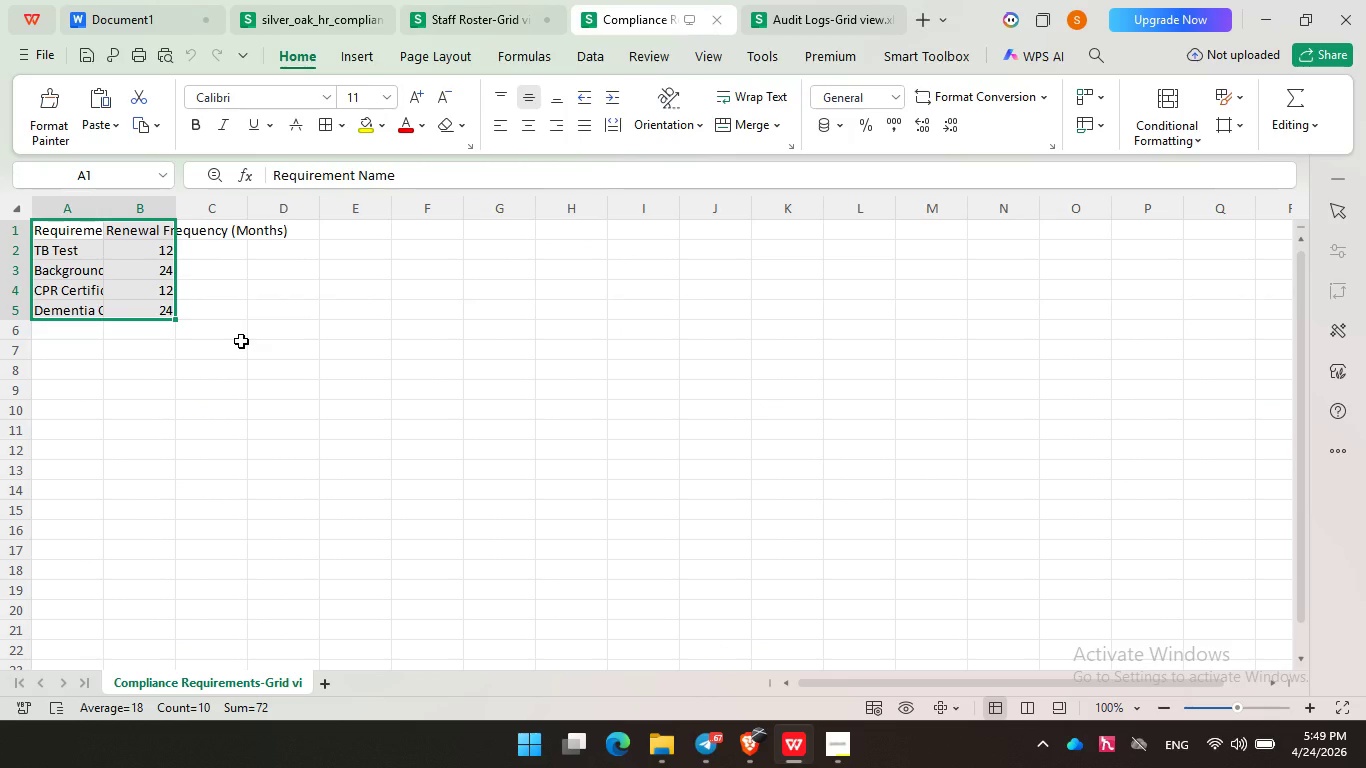 
key(Control+C)
 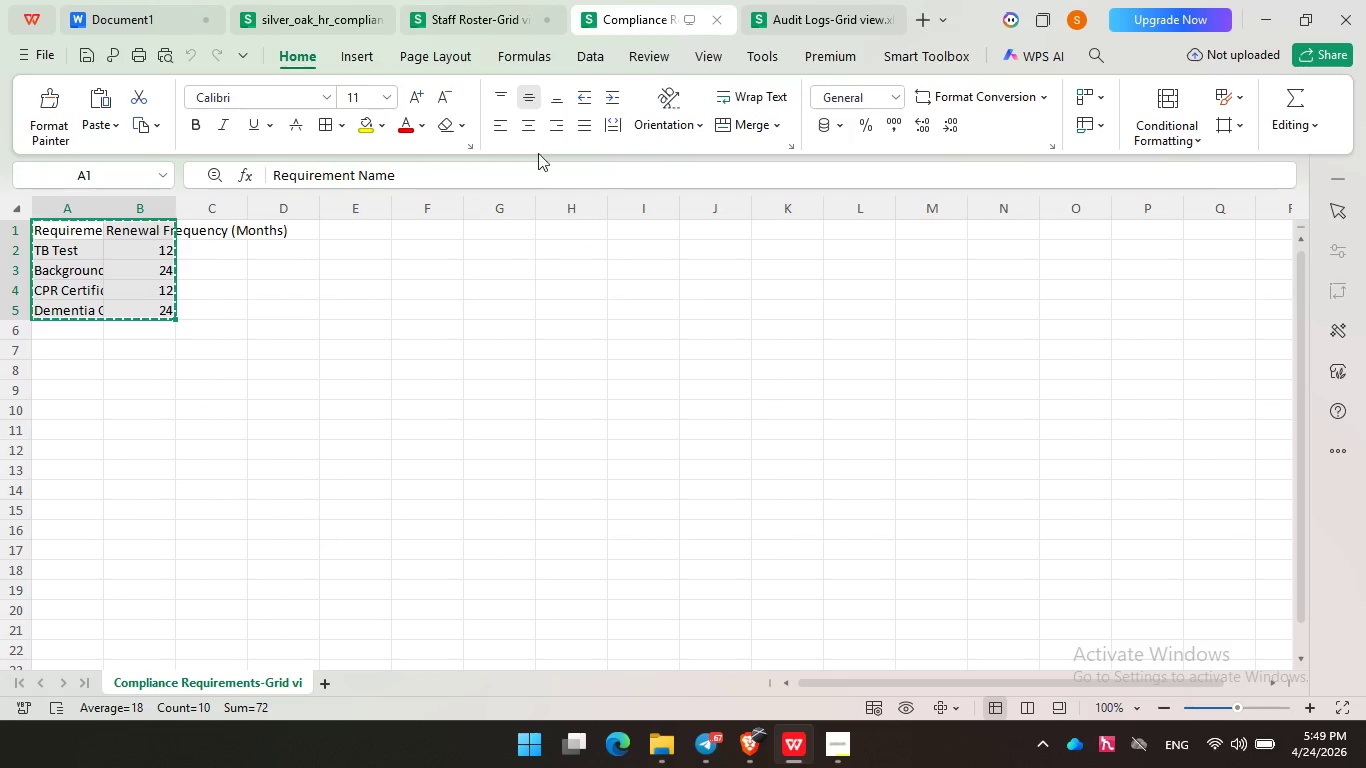 
left_click([461, 8])
 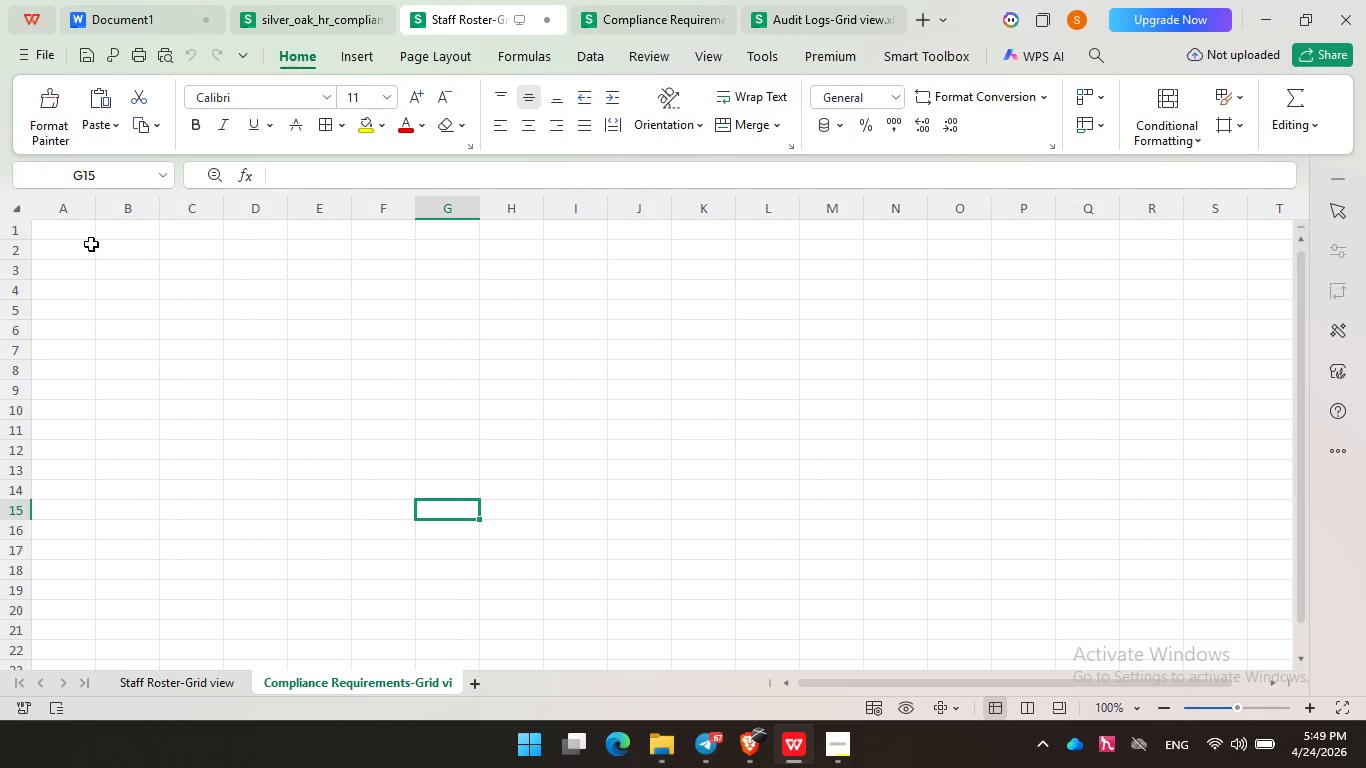 
left_click([59, 229])
 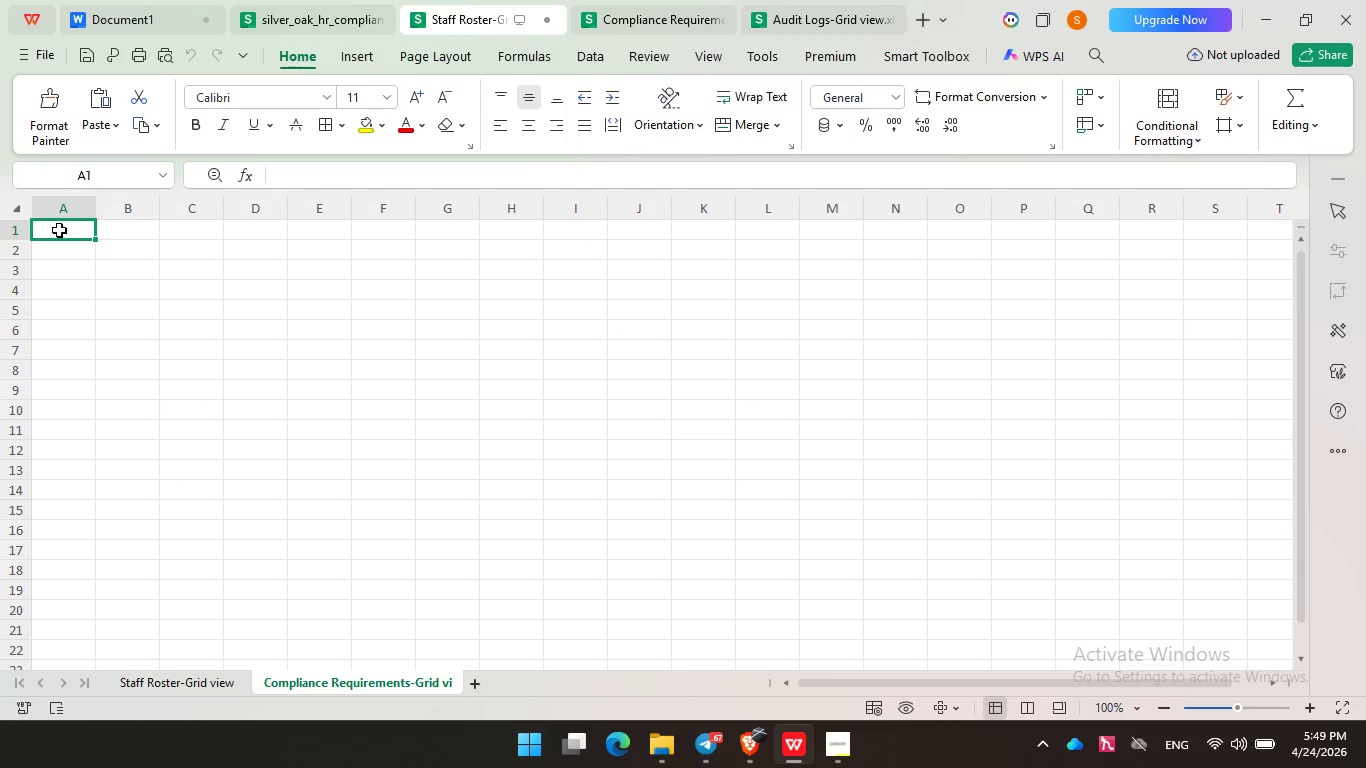 
key(Control+V)
 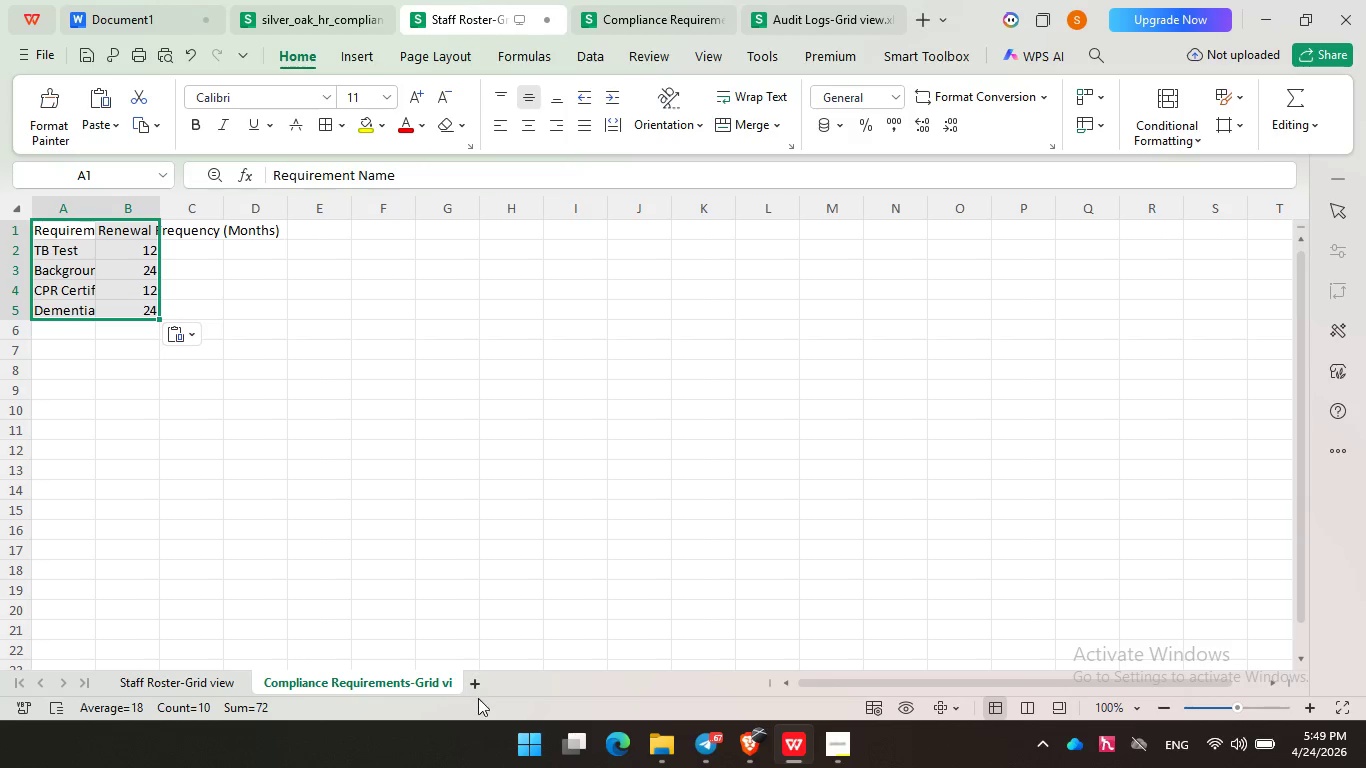 
left_click([812, 7])
 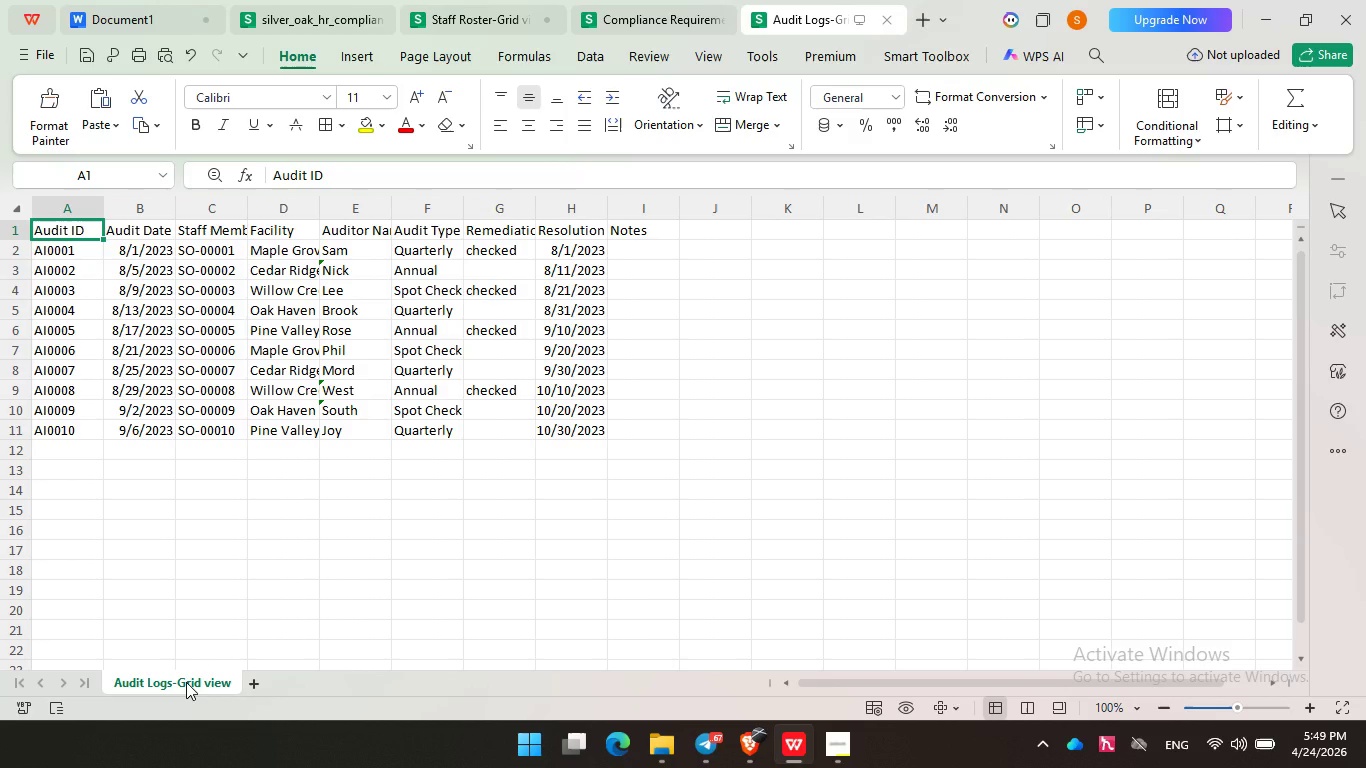 
key(Control+ControlLeft)
 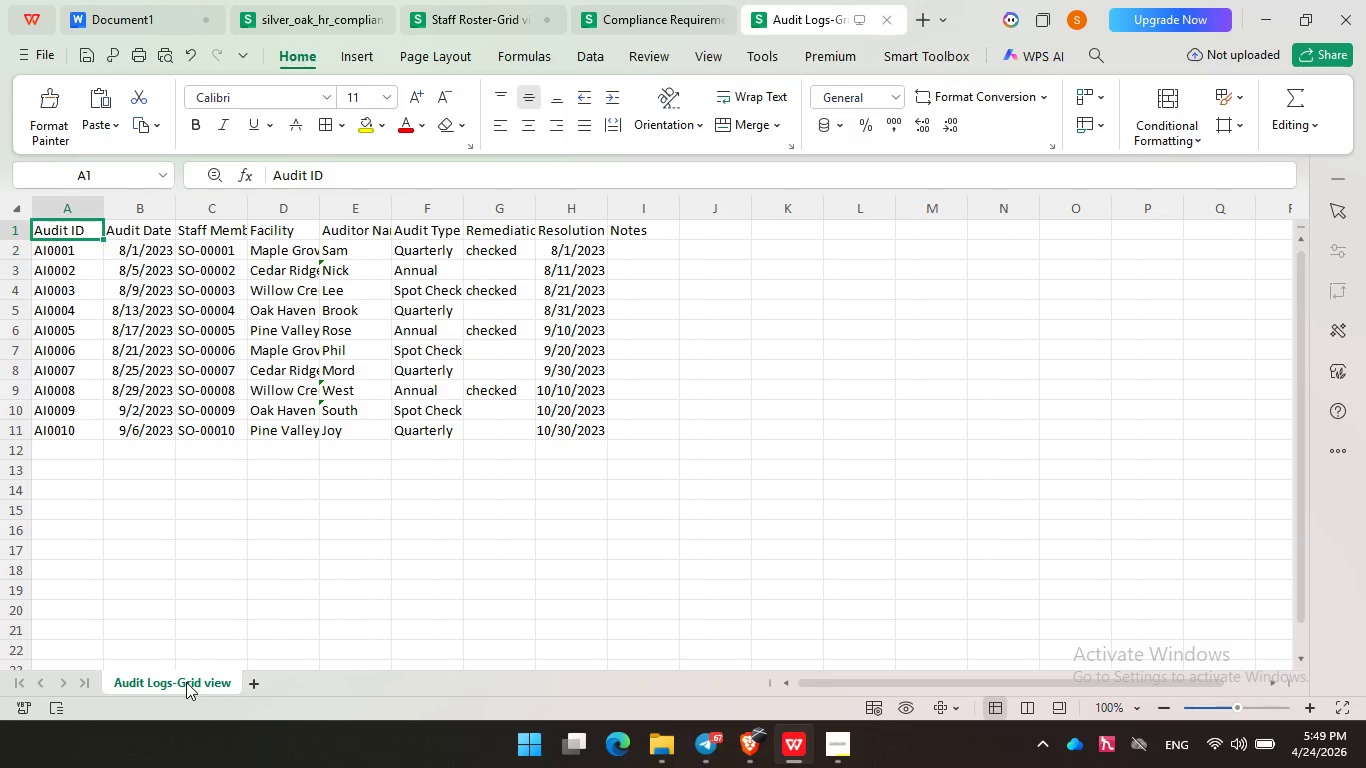 
left_click([186, 682])
 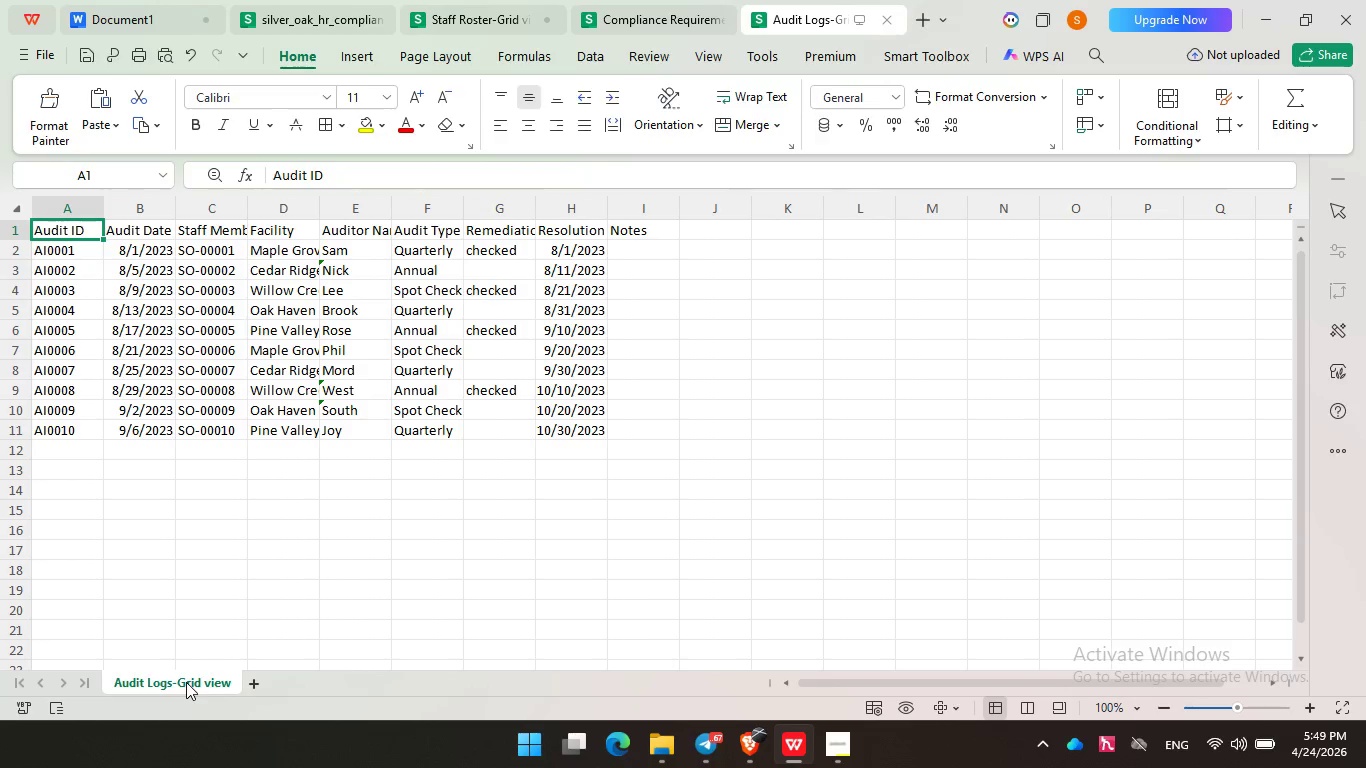 
double_click([186, 682])
 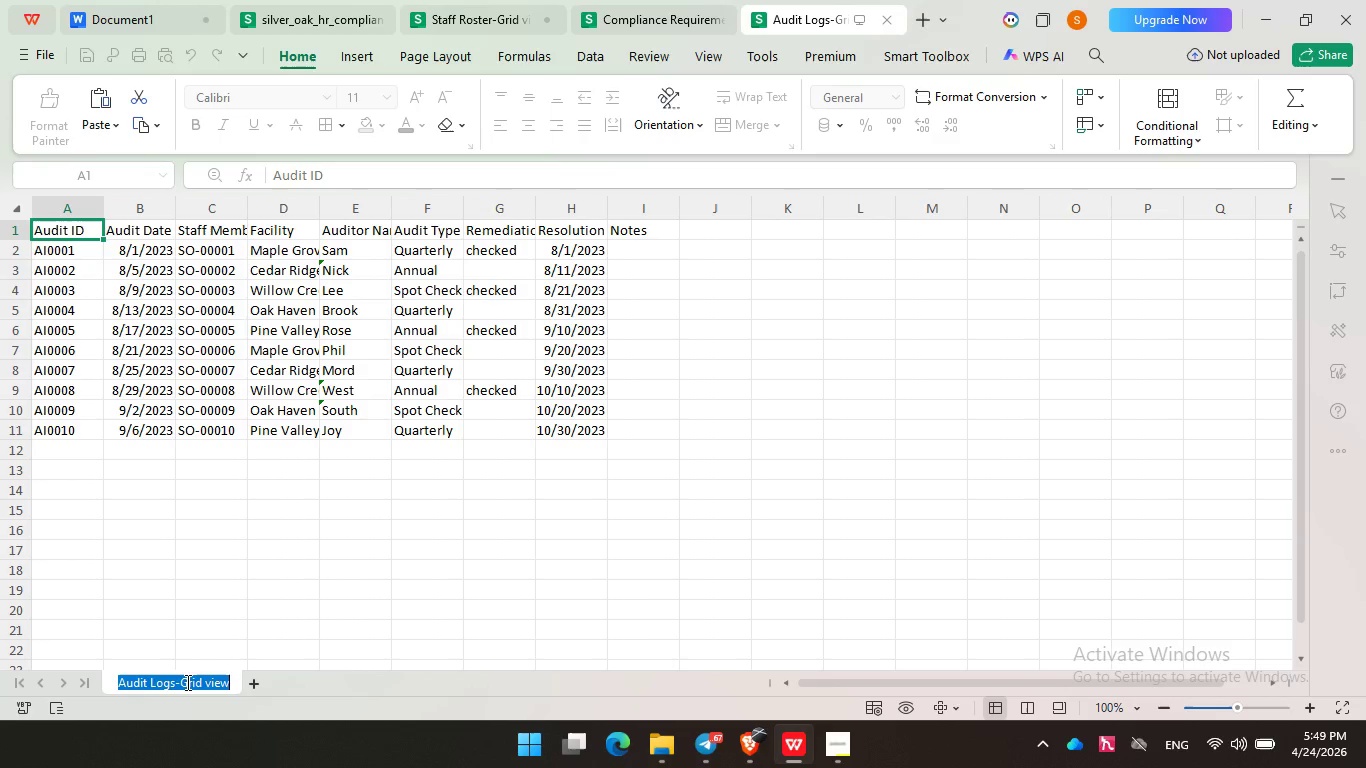 
key(Control+C)
 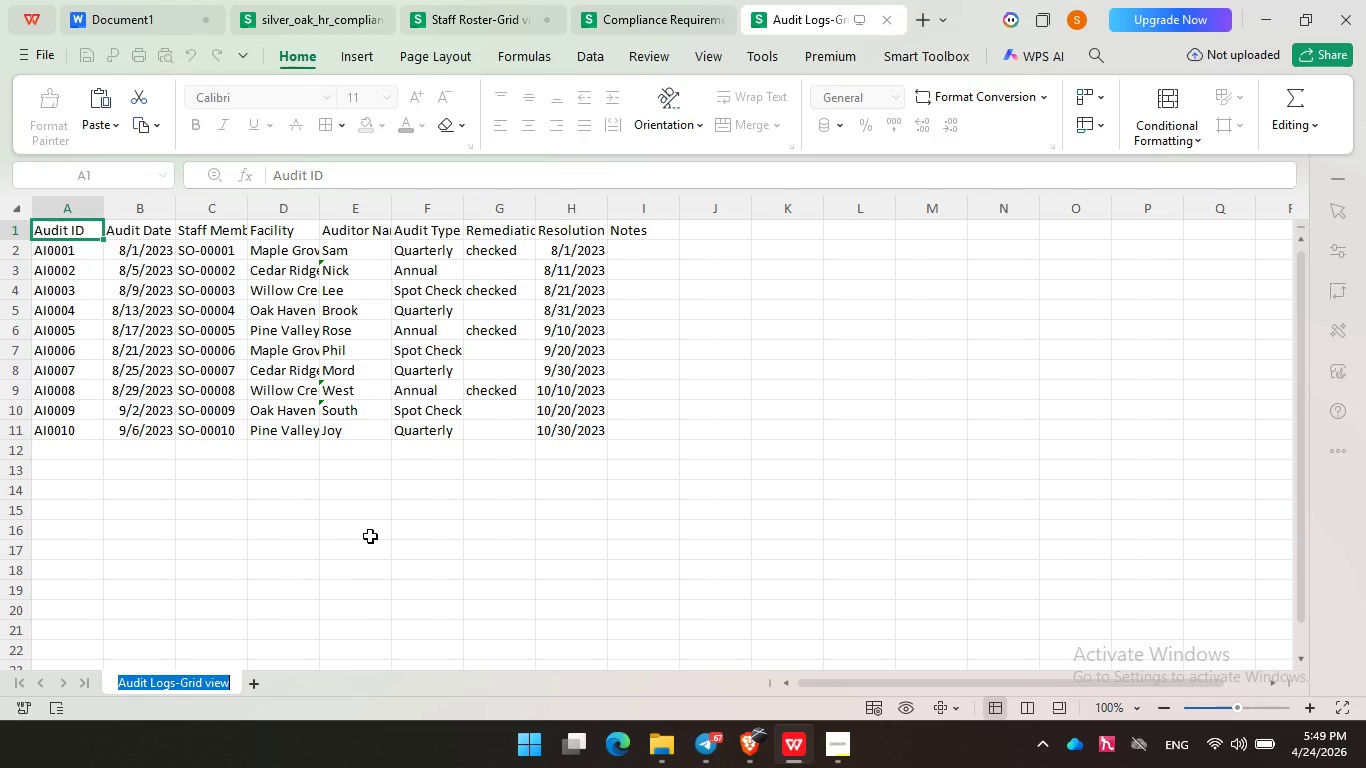 
left_click([370, 535])
 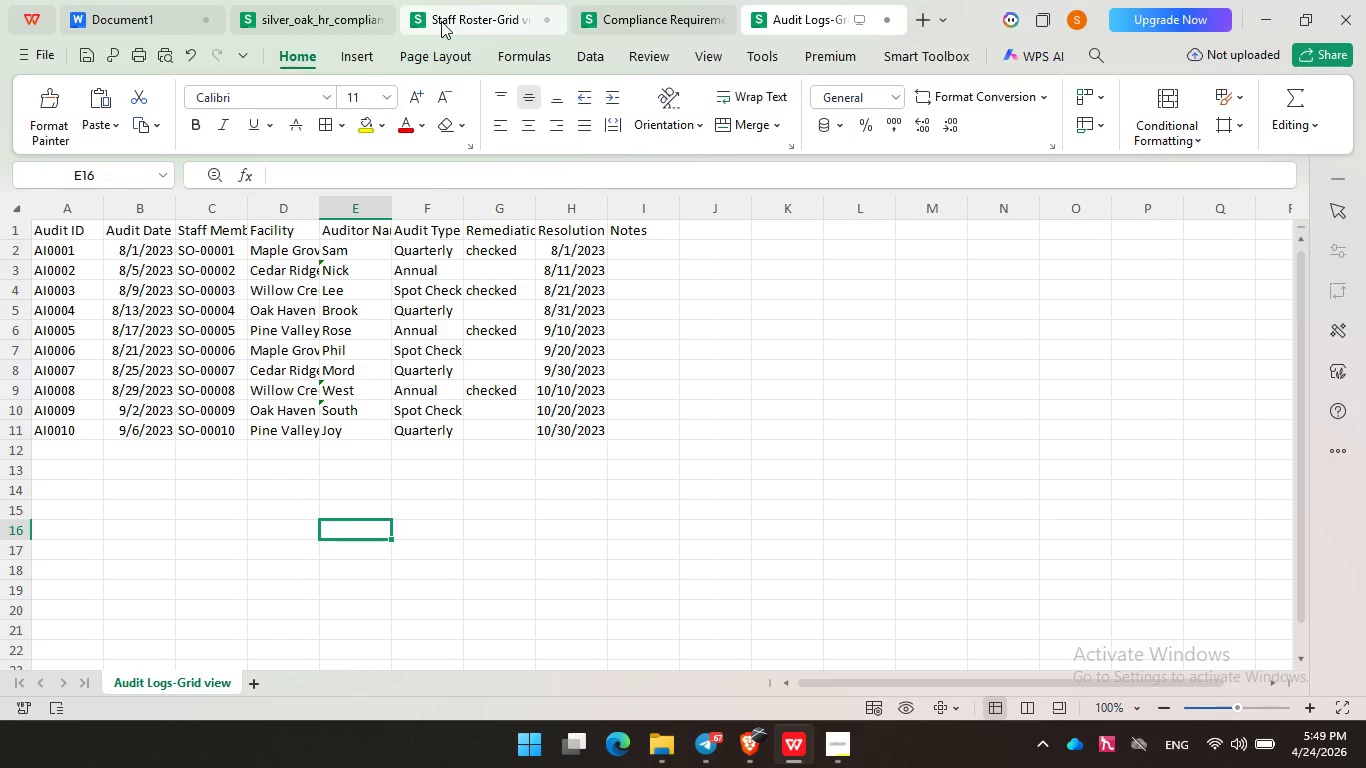 
left_click([441, 21])
 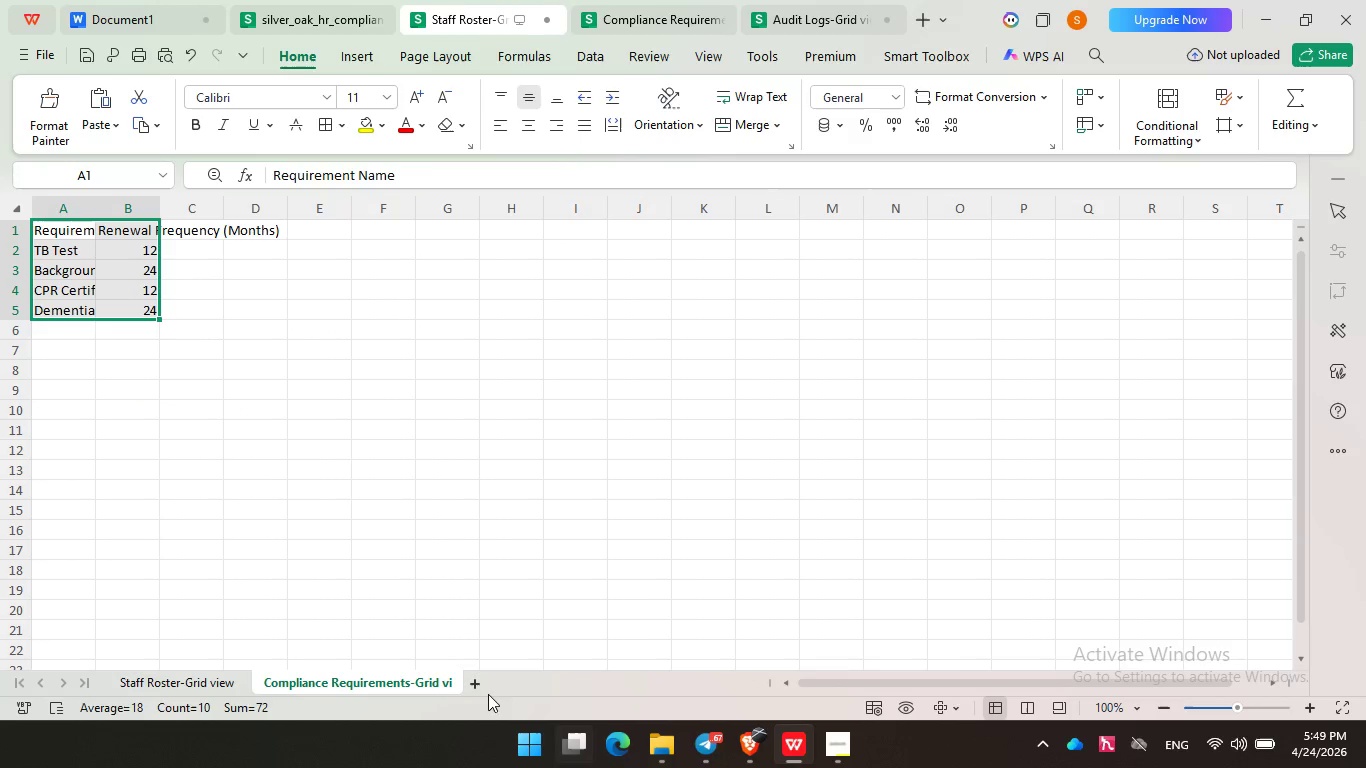 
left_click([482, 681])
 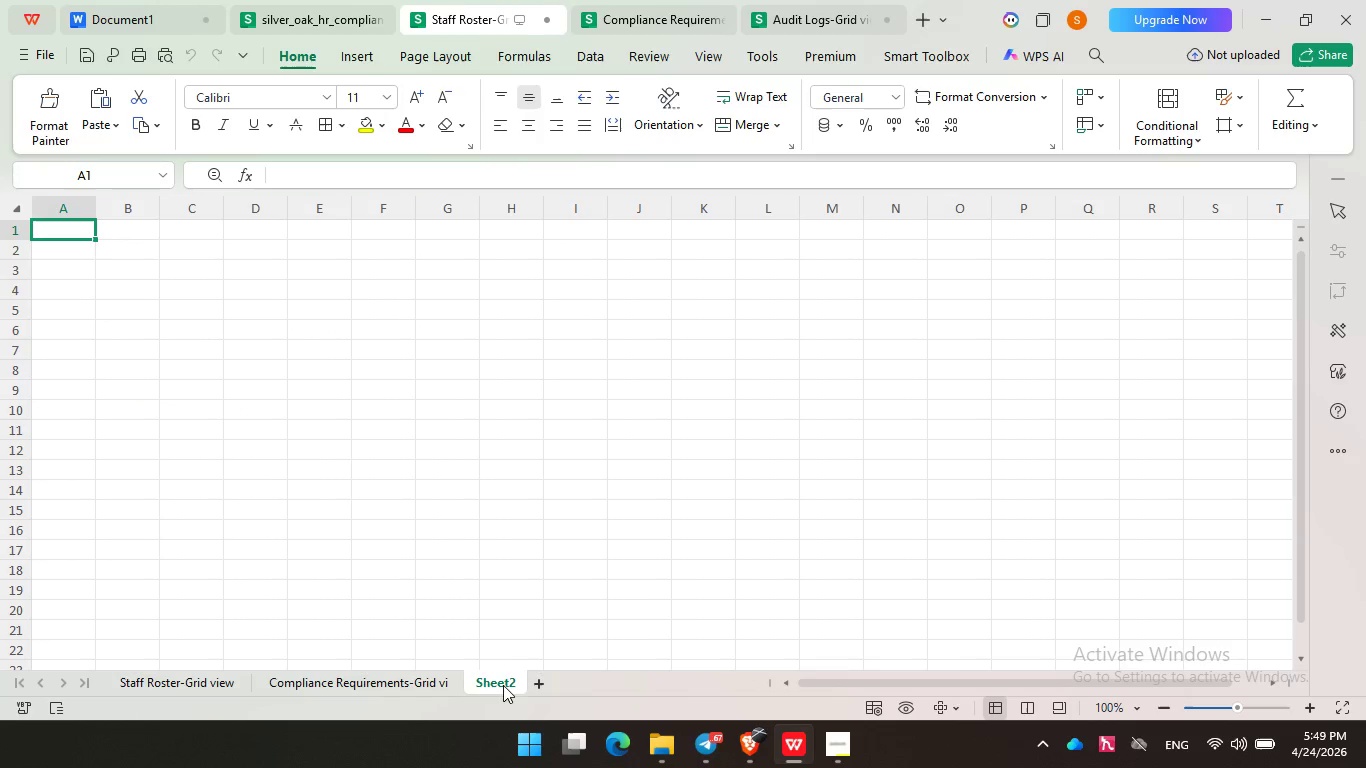 
double_click([503, 685])
 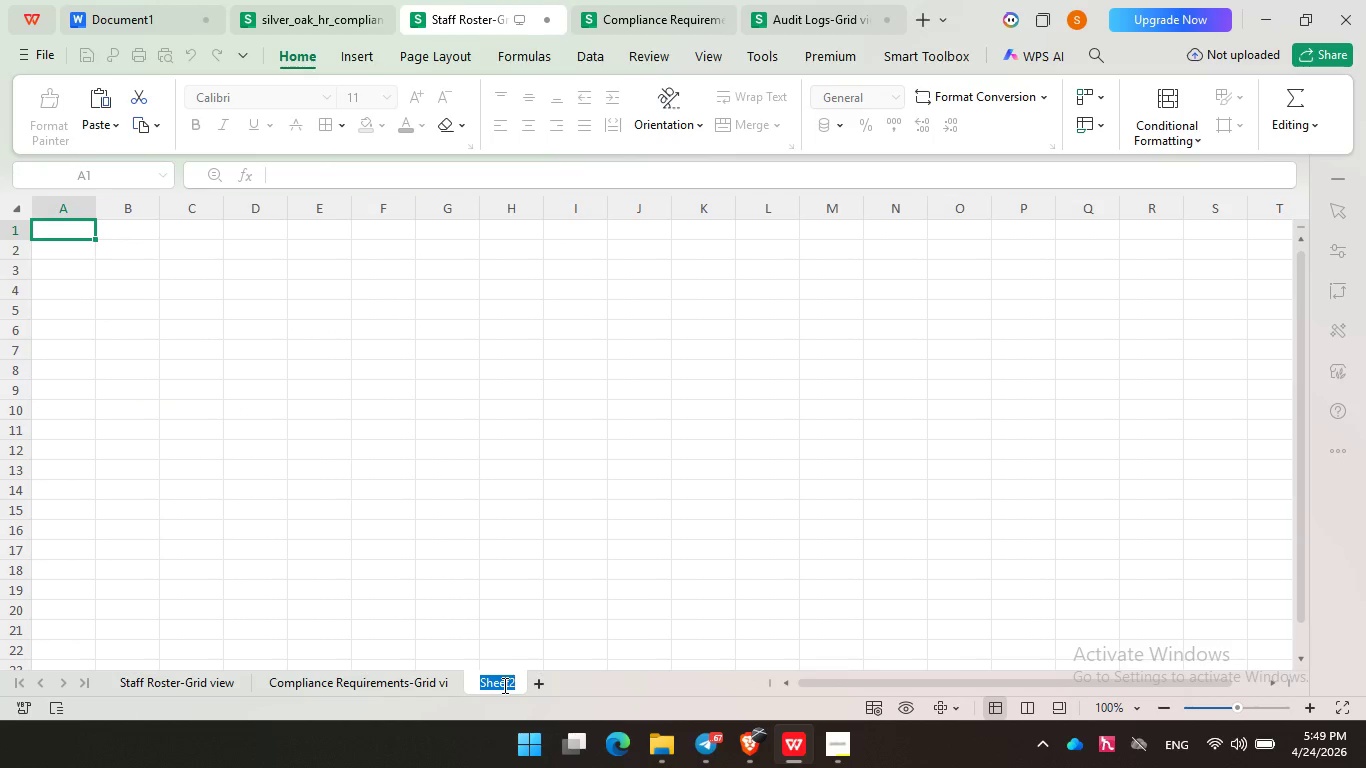 
key(Control+V)
 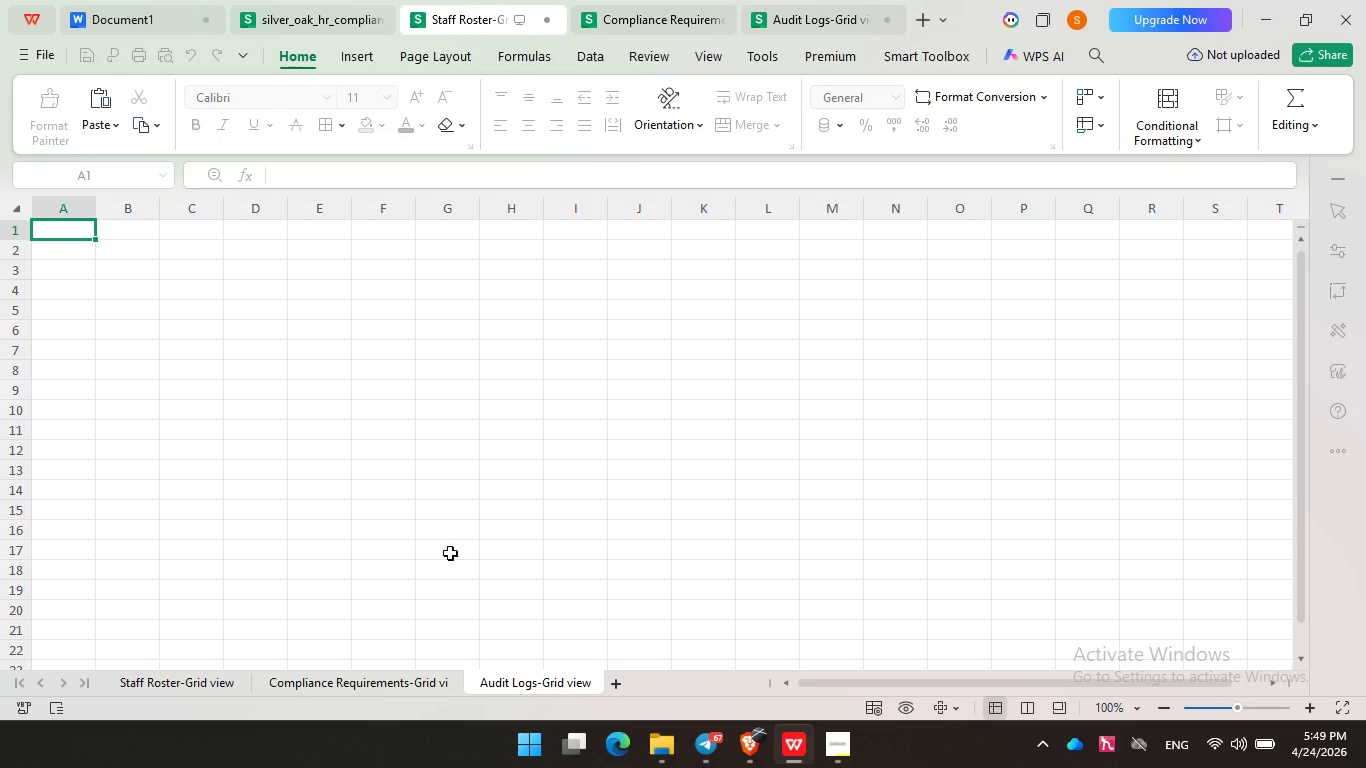 
wait(5.5)
 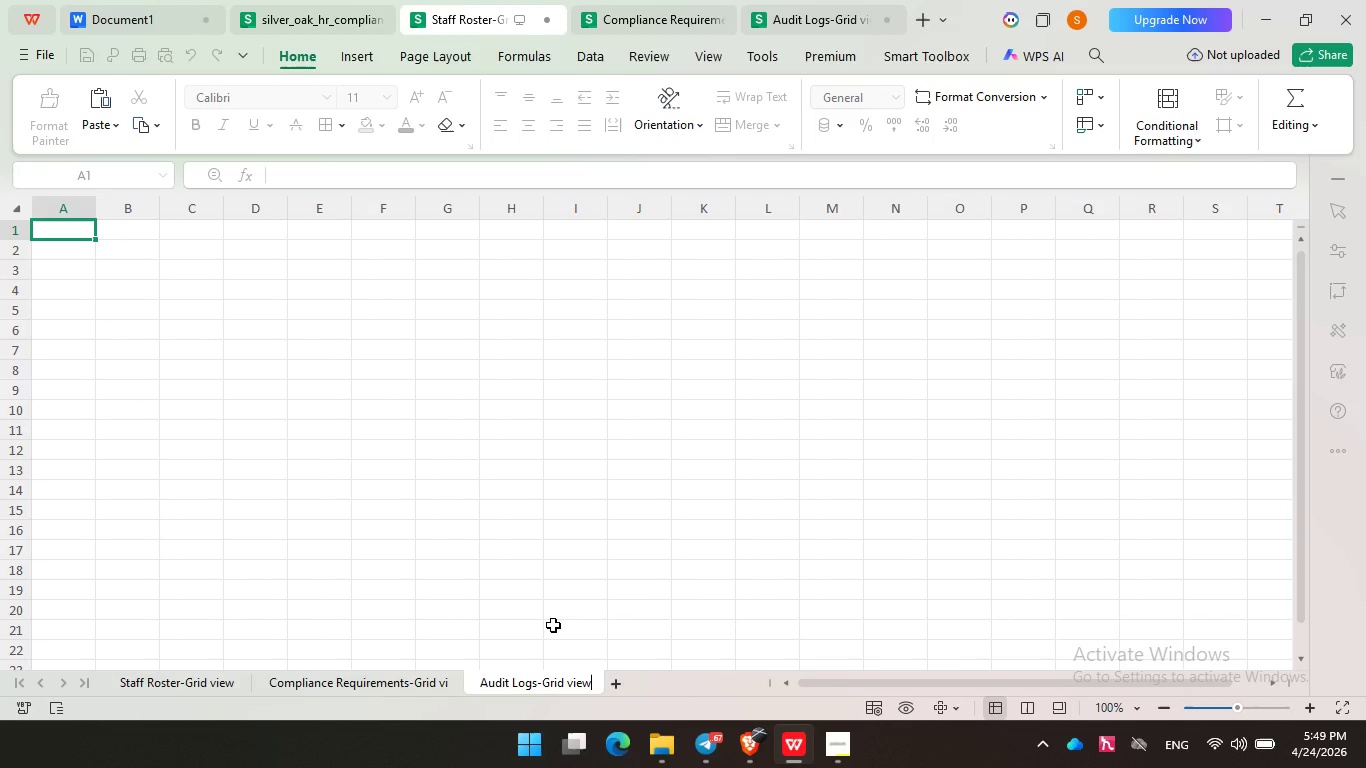 
left_click([800, 10])
 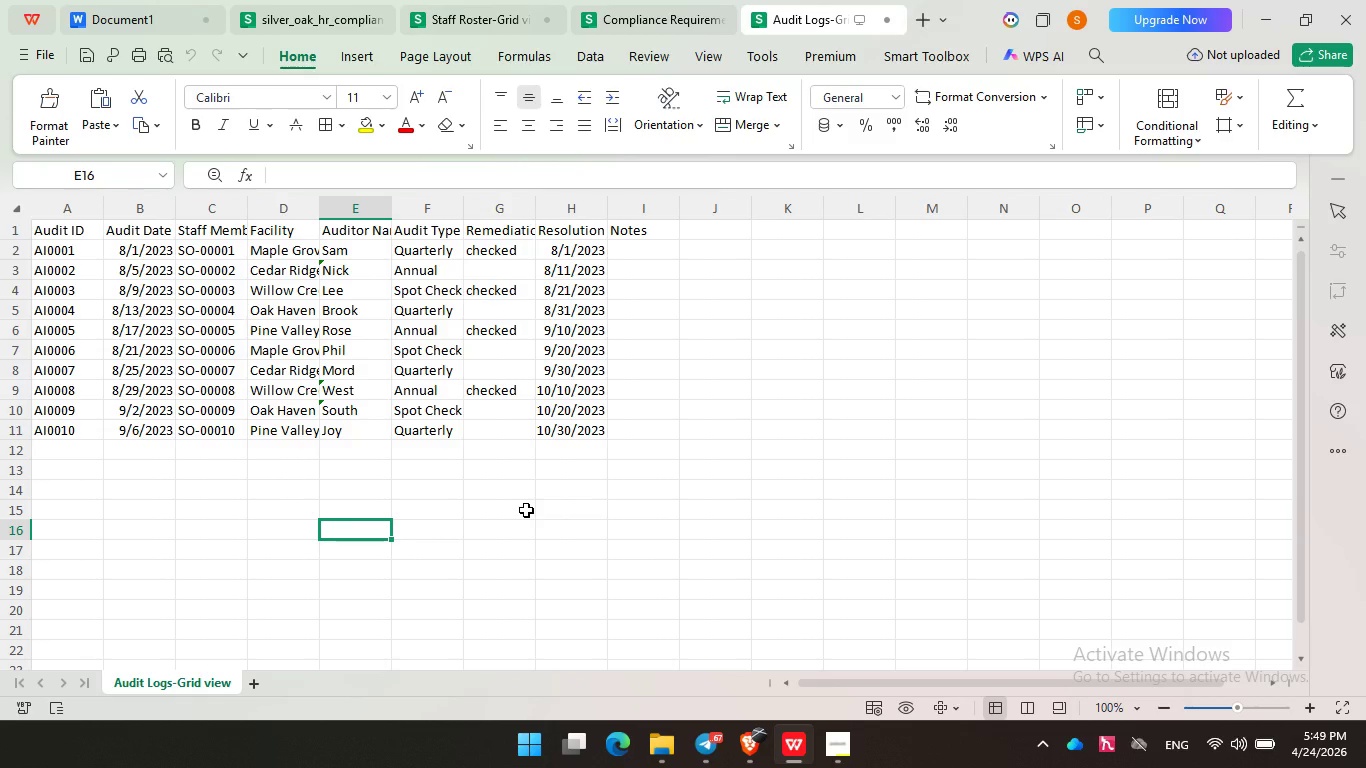 
key(Control+A)
 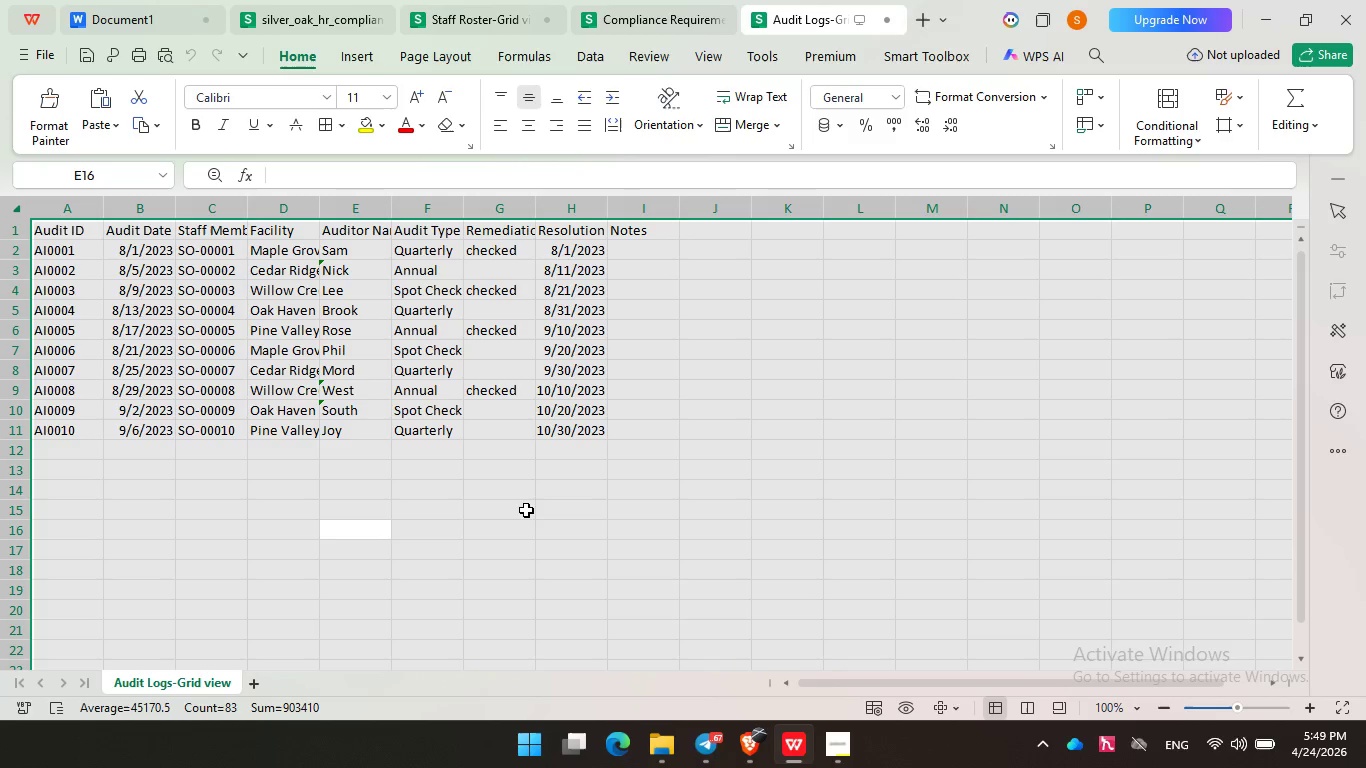 
key(Control+C)
 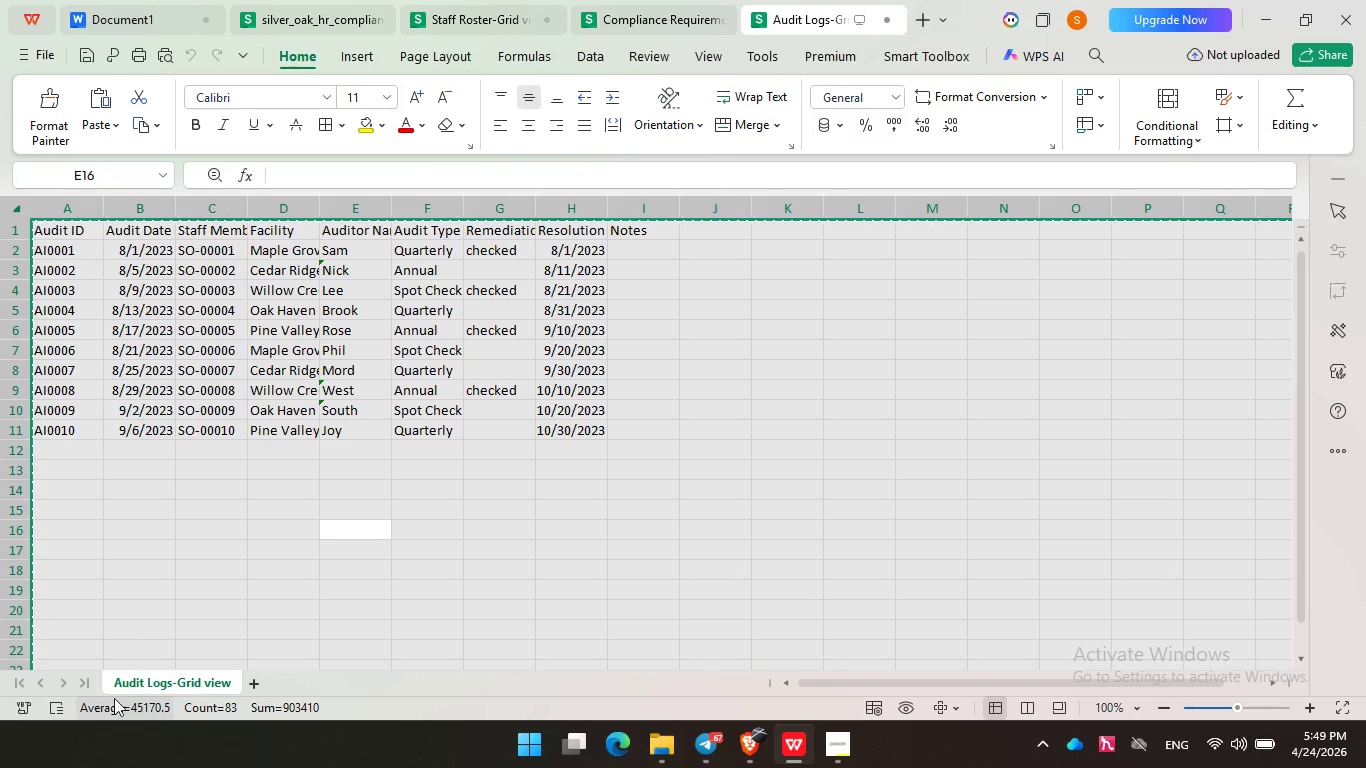 
left_click([324, 524])
 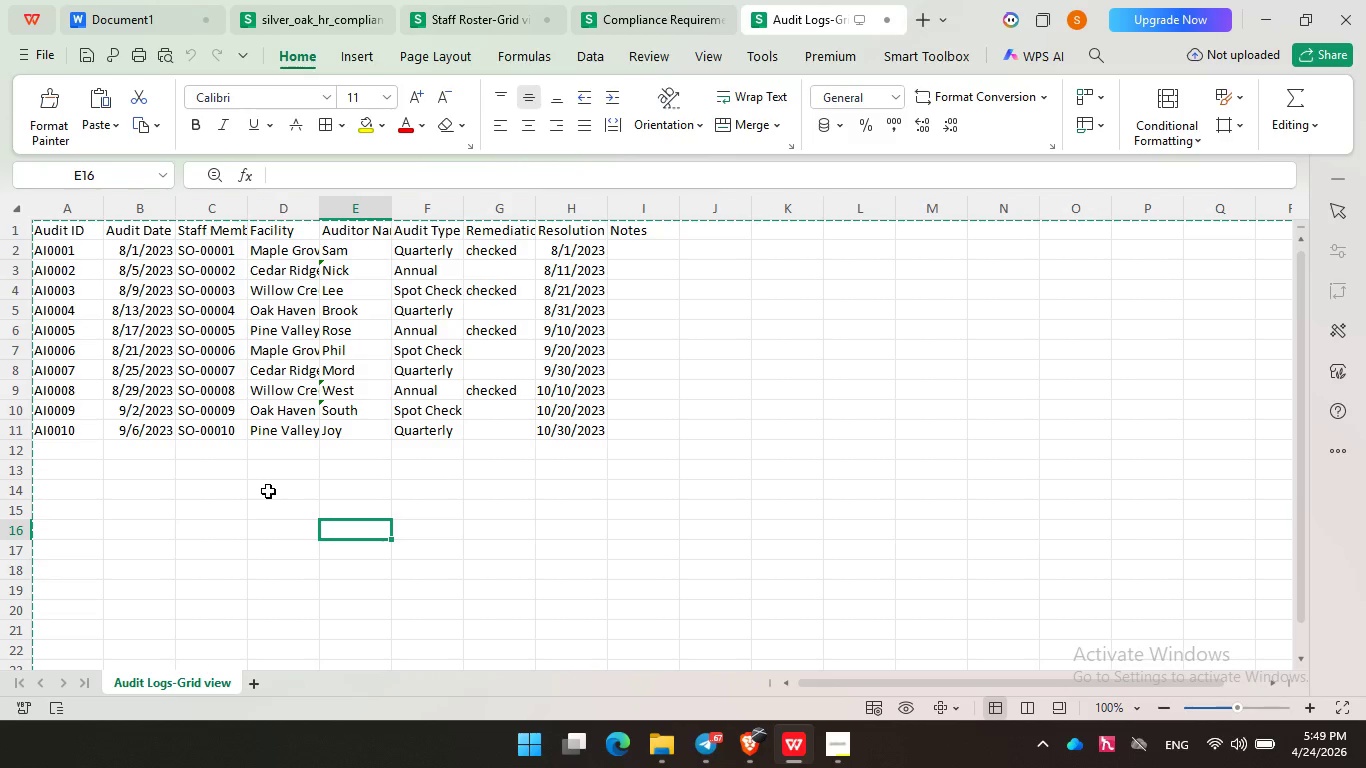 
key(Control+A)
 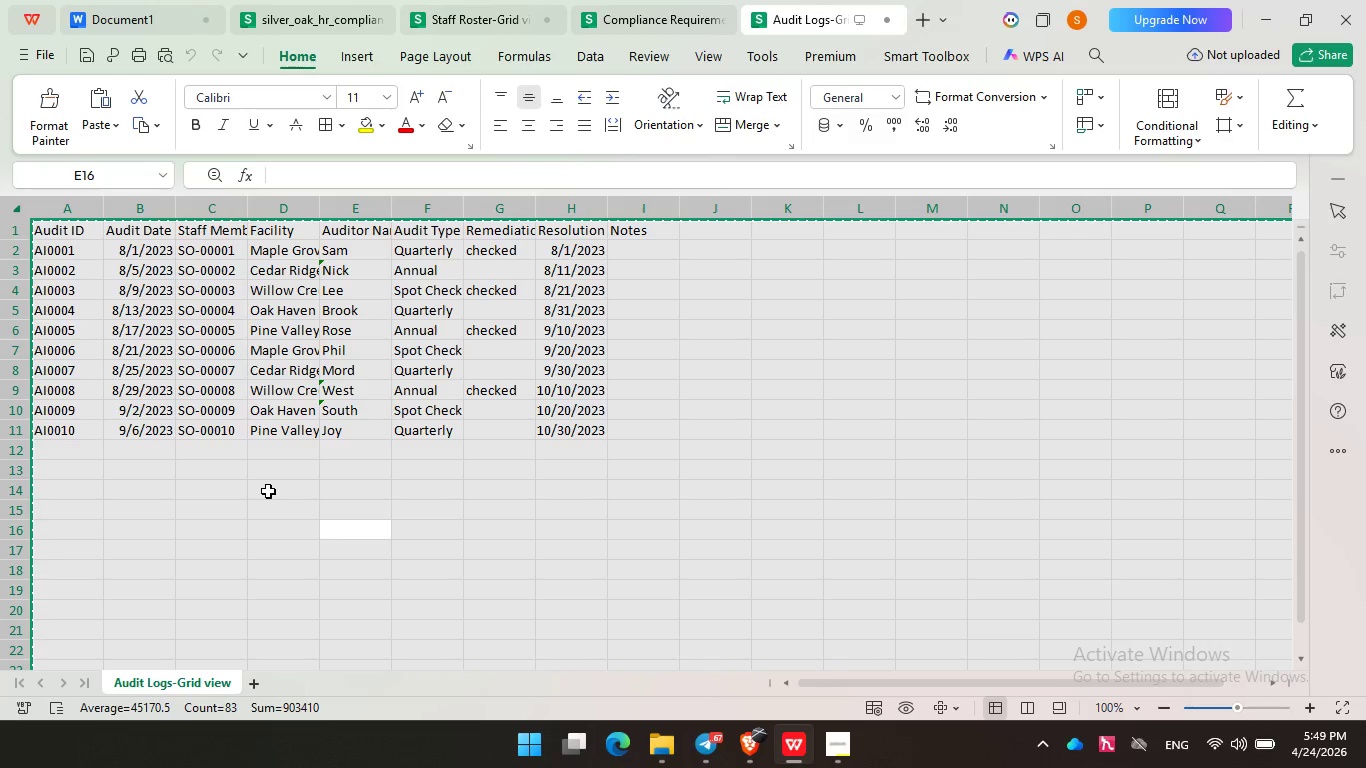 
key(Control+C)
 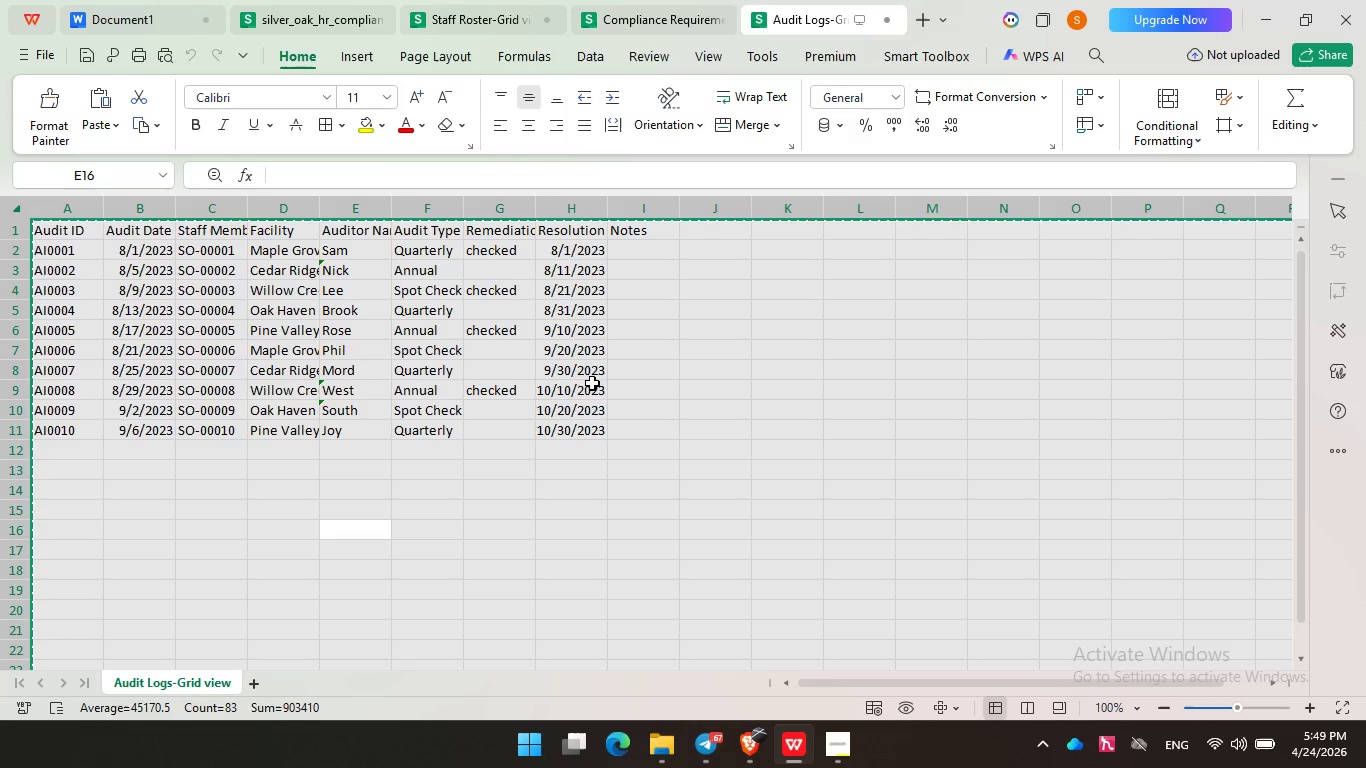 
left_click([422, 23])
 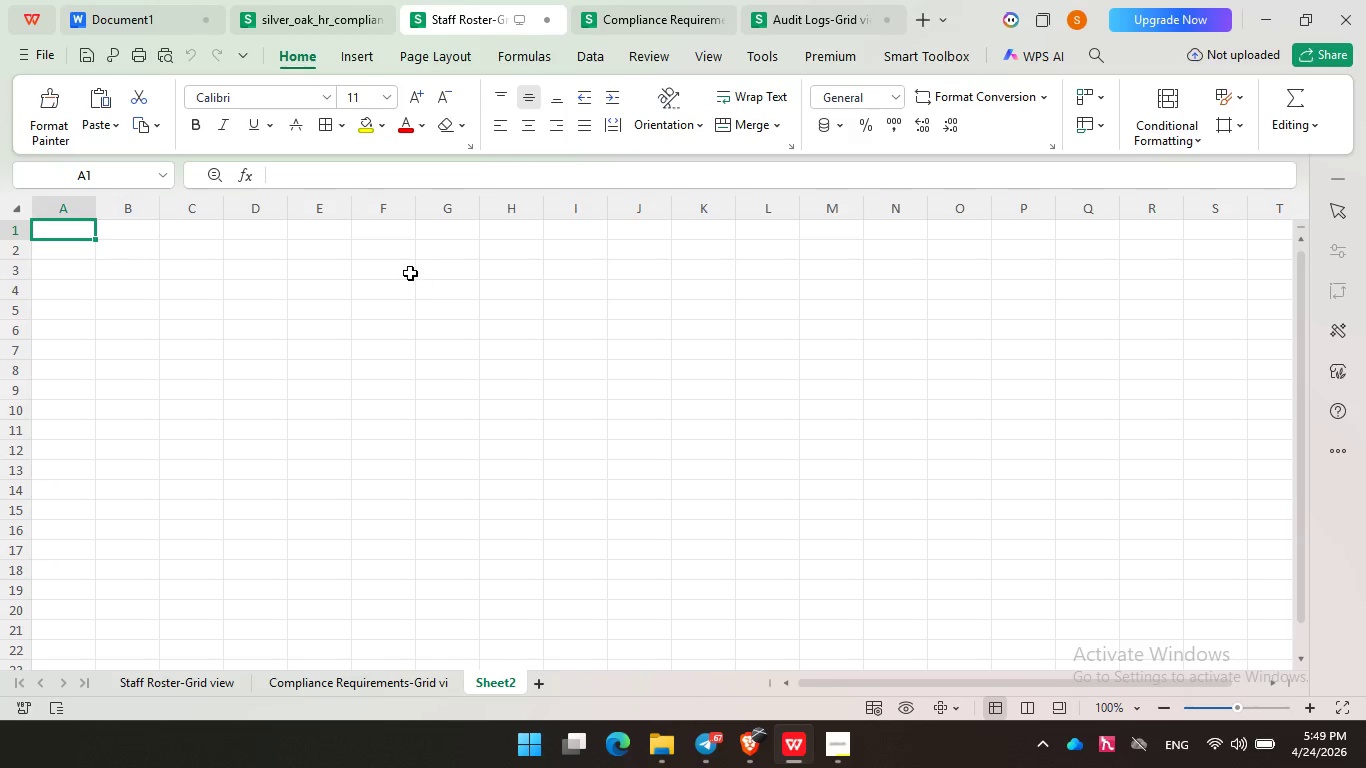 
key(Control+V)
 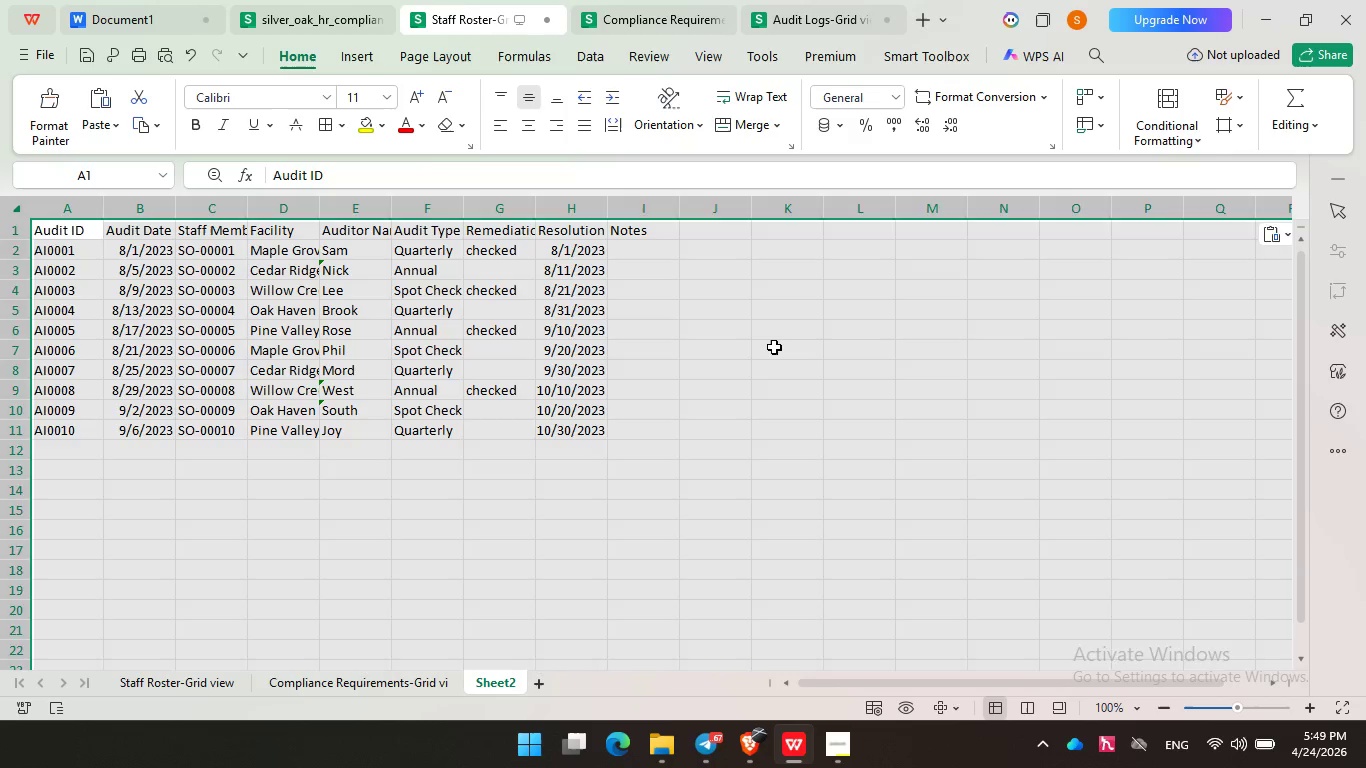 
left_click([778, 346])
 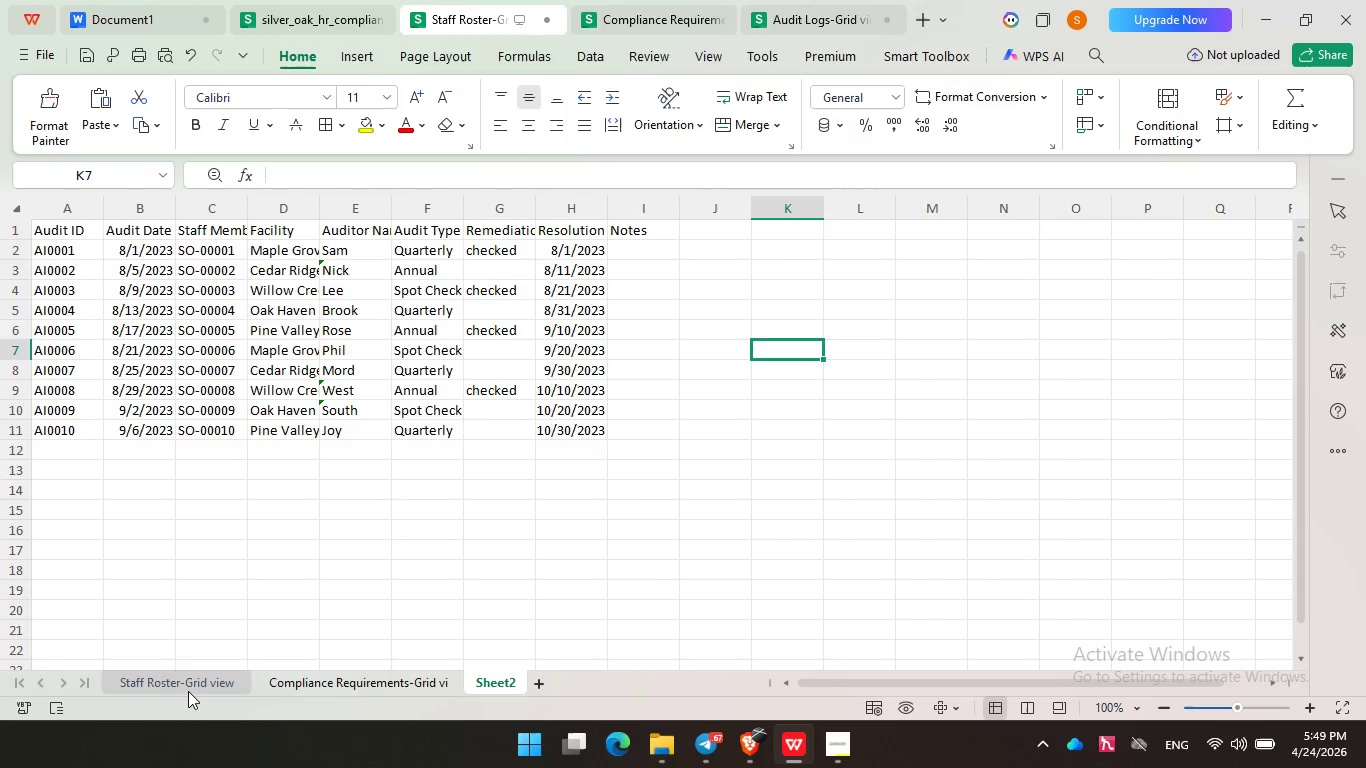 
left_click([313, 690])
 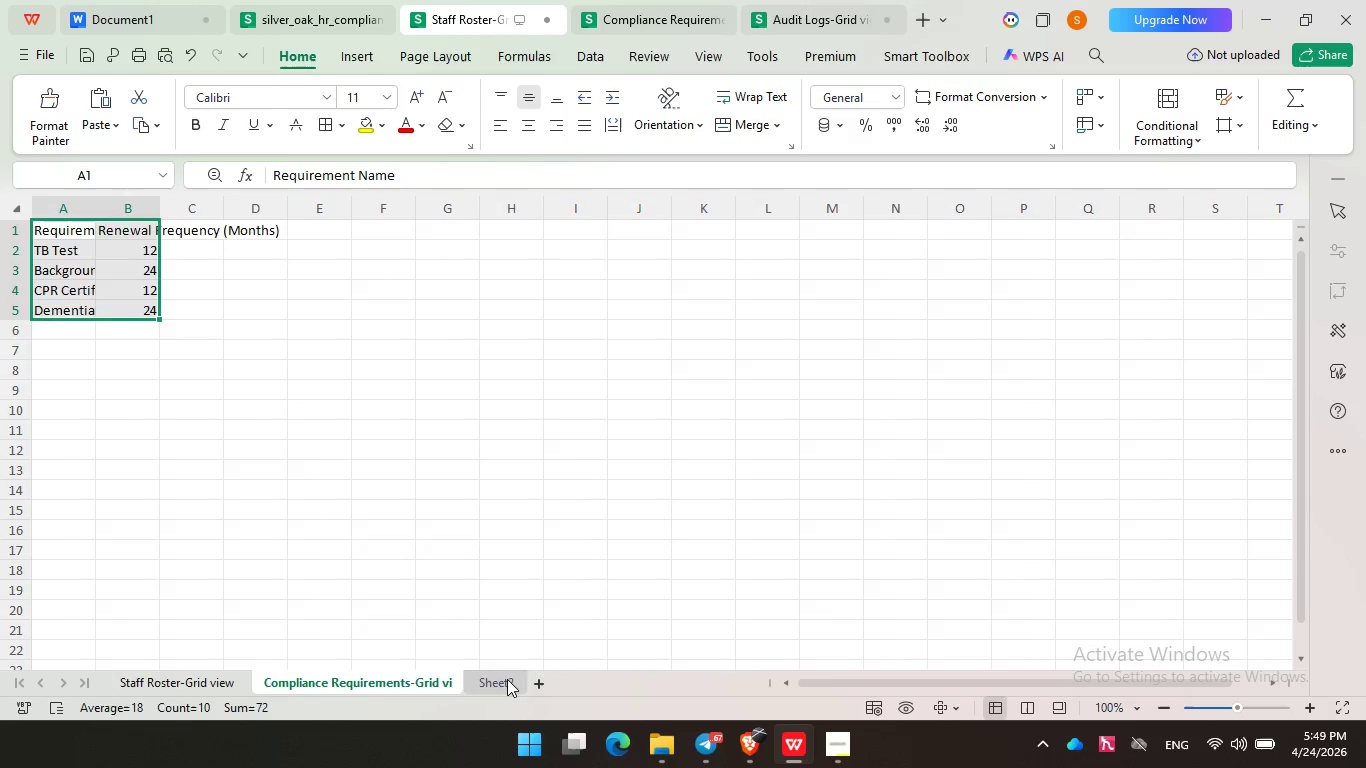 
left_click([522, 677])
 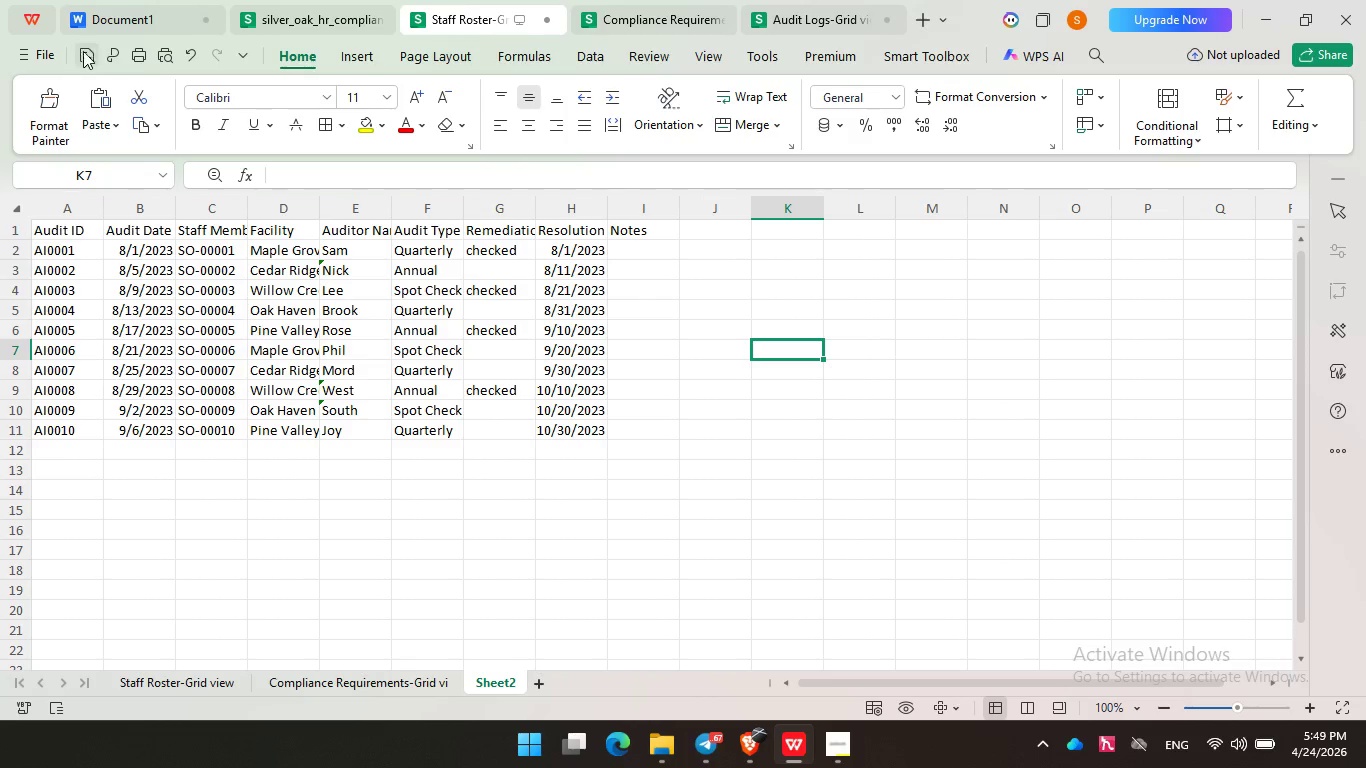 
left_click([91, 58])
 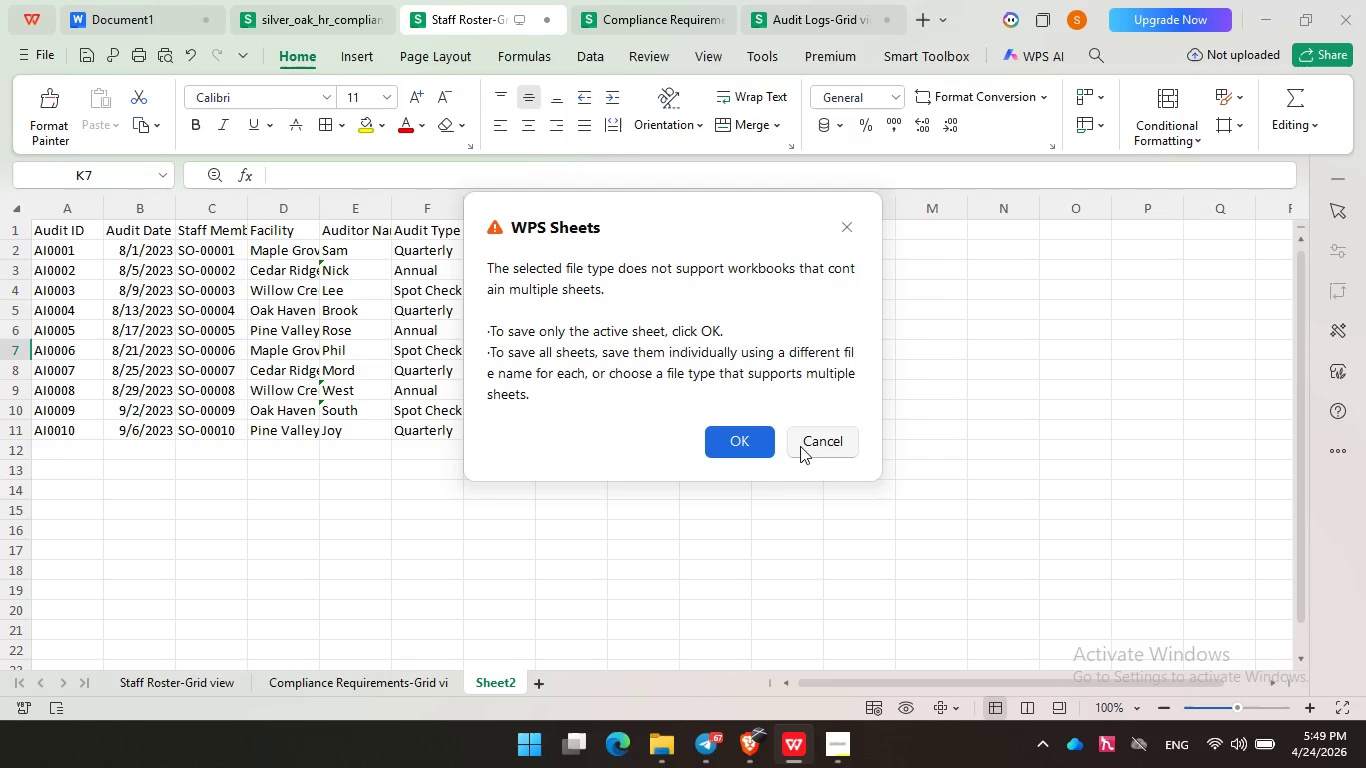 
left_click([724, 436])
 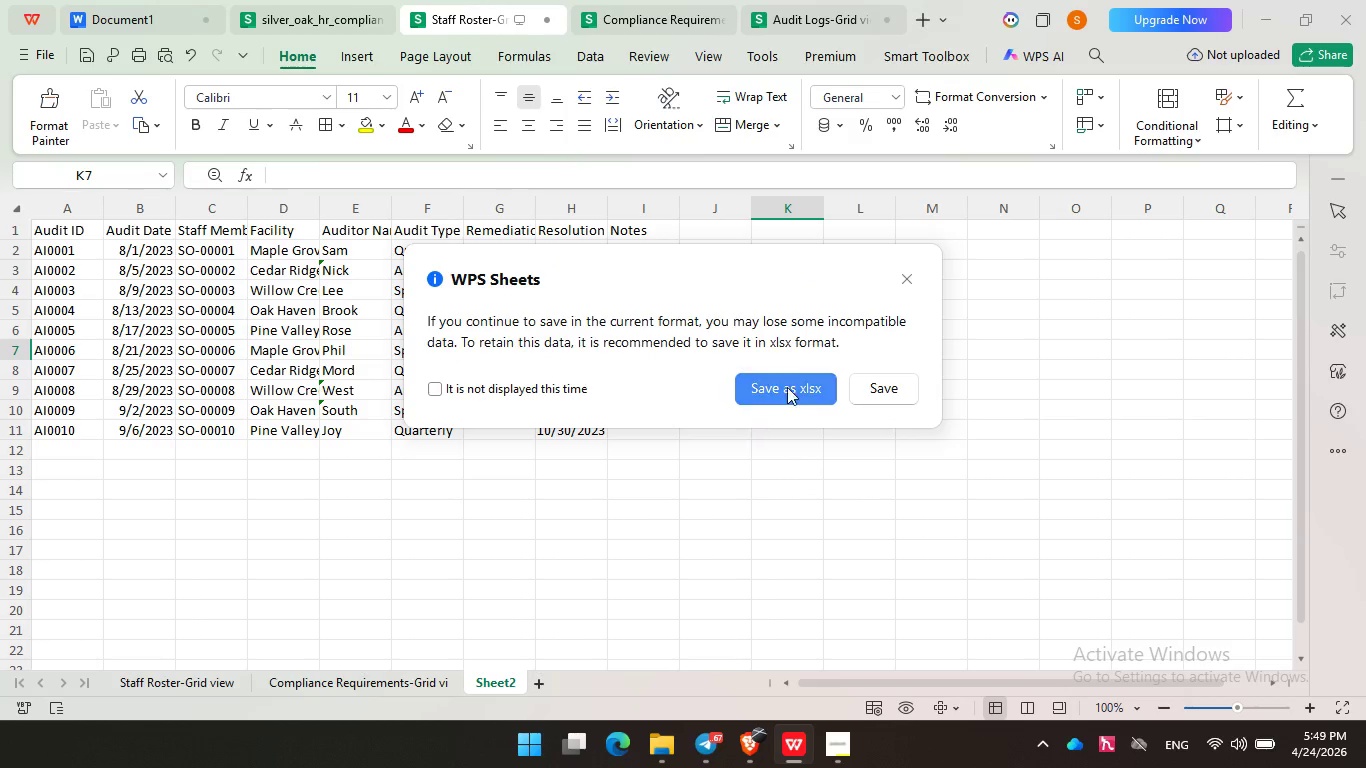 
left_click([796, 381])
 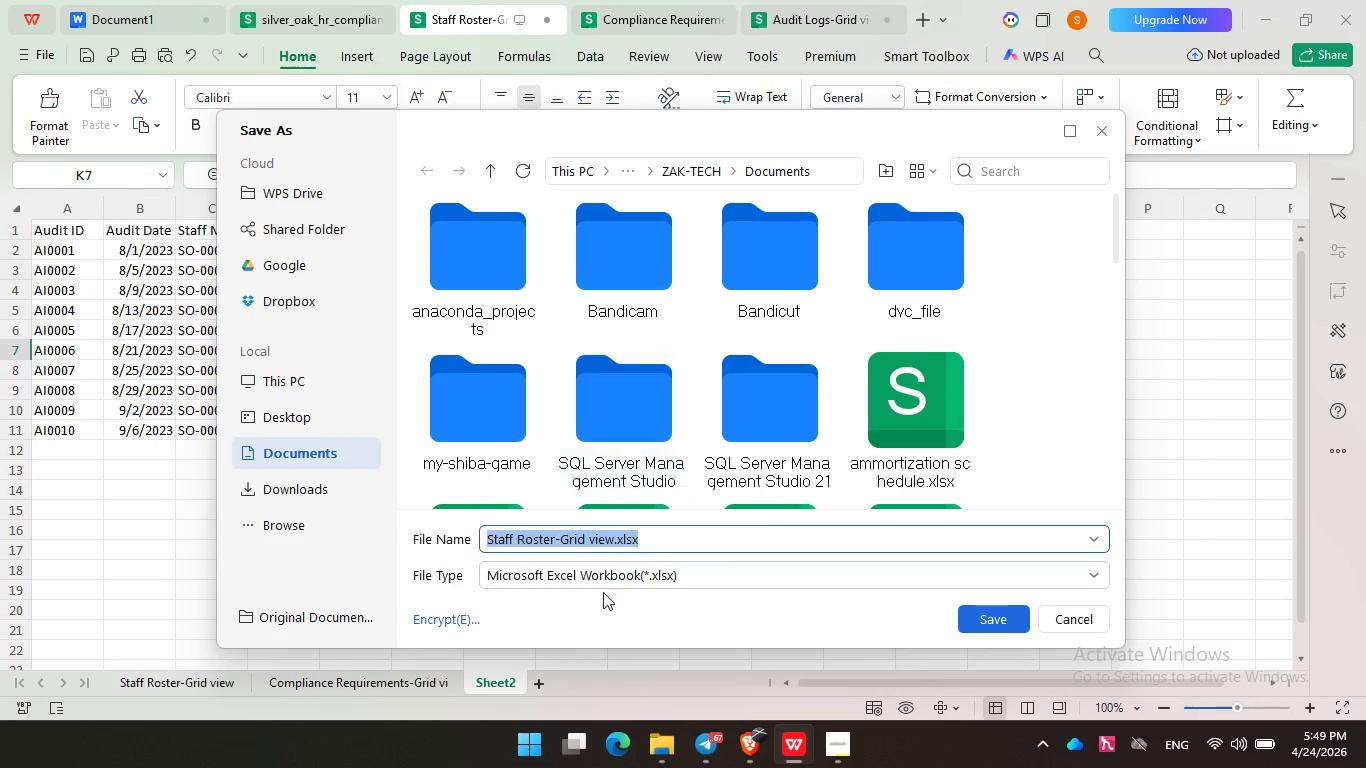 
wait(6.58)
 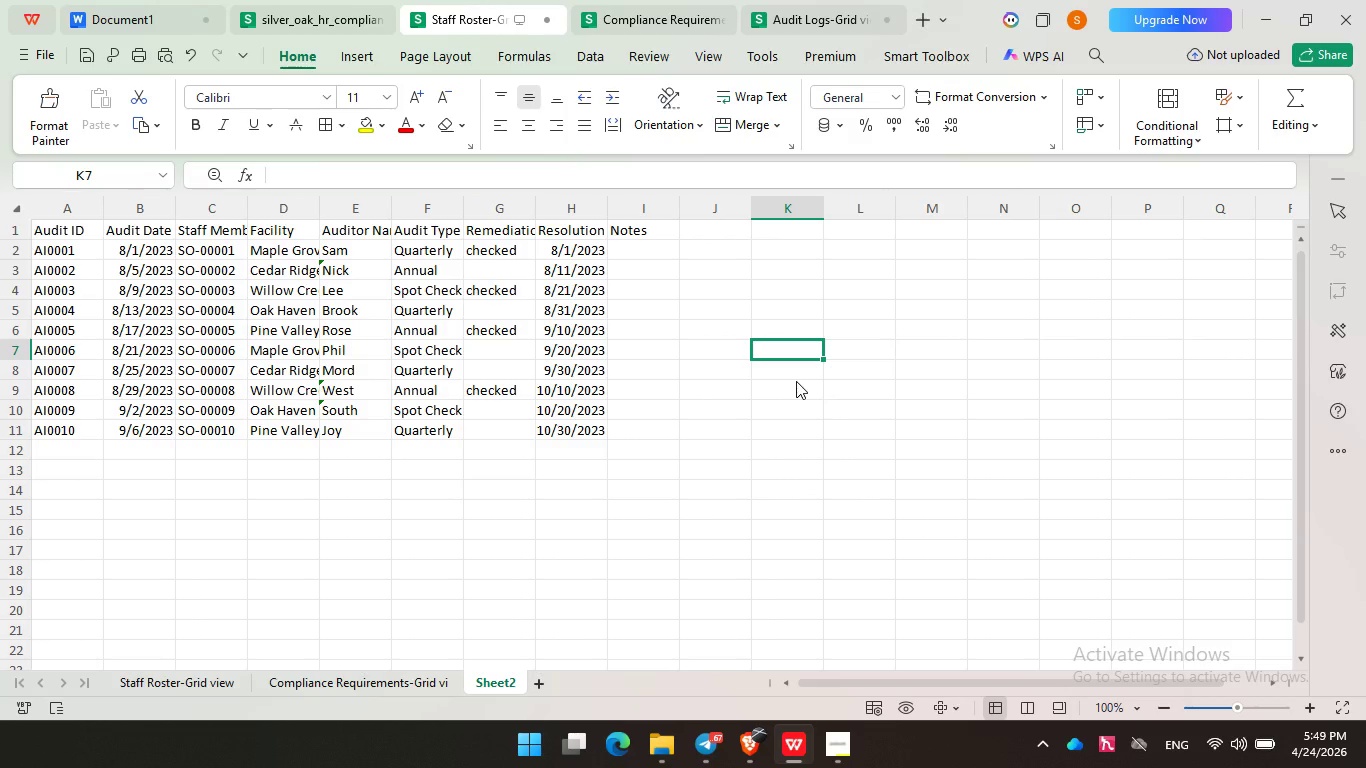 
left_click([1070, 613])
 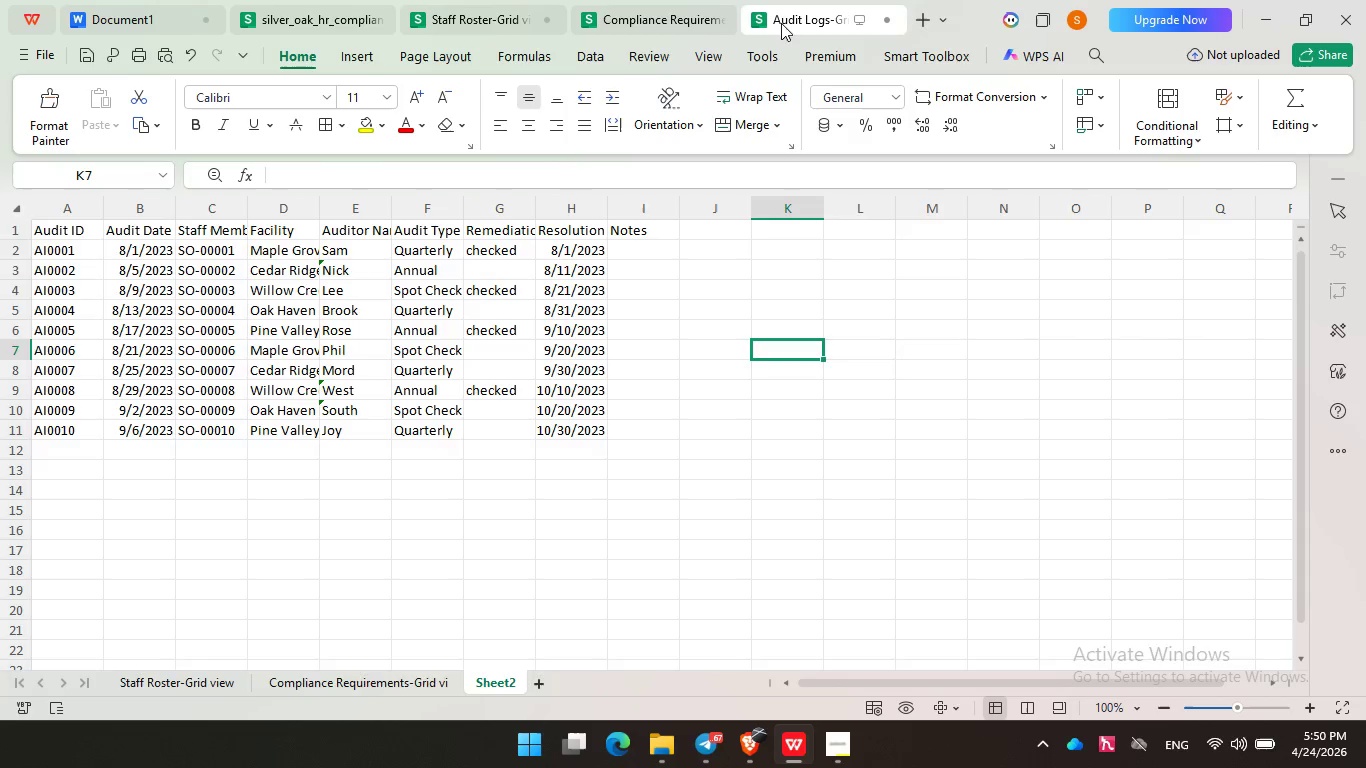 
double_click([173, 684])
 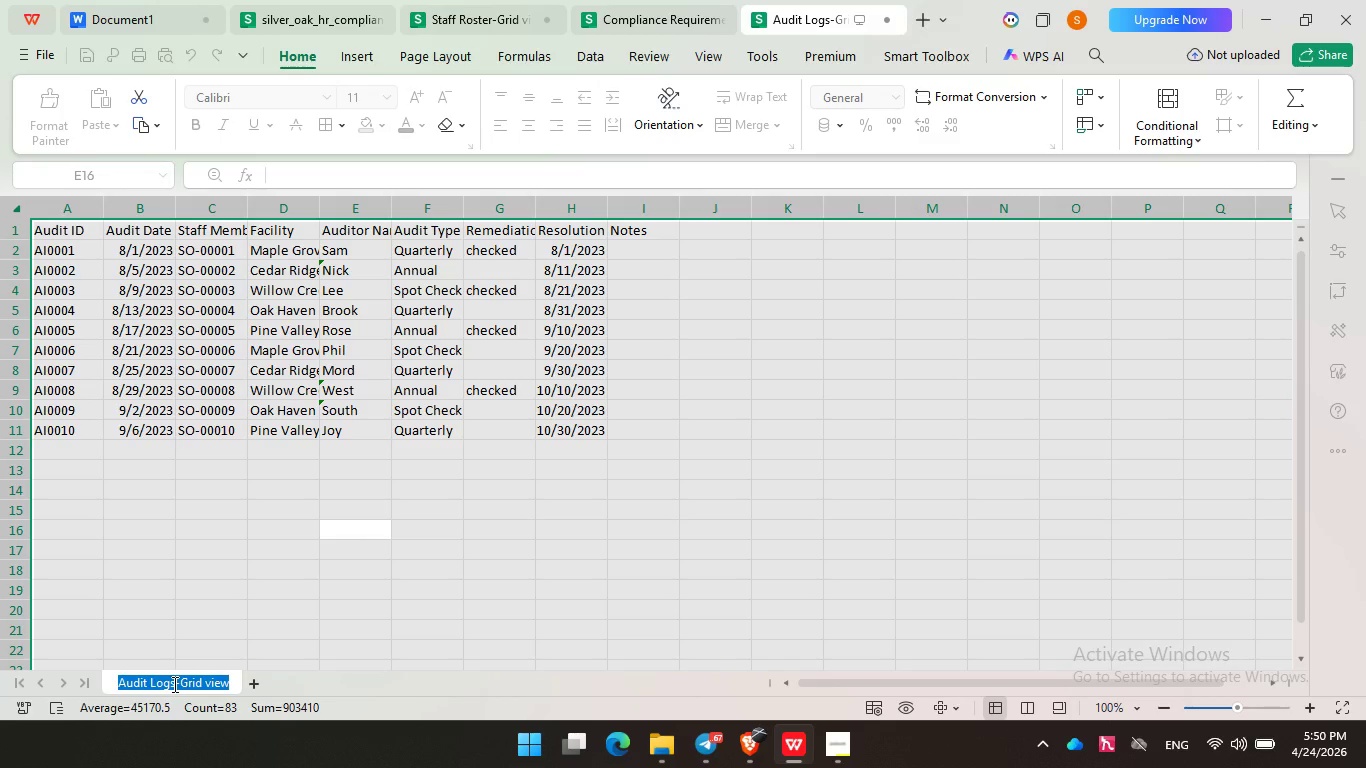 
key(Control+C)
 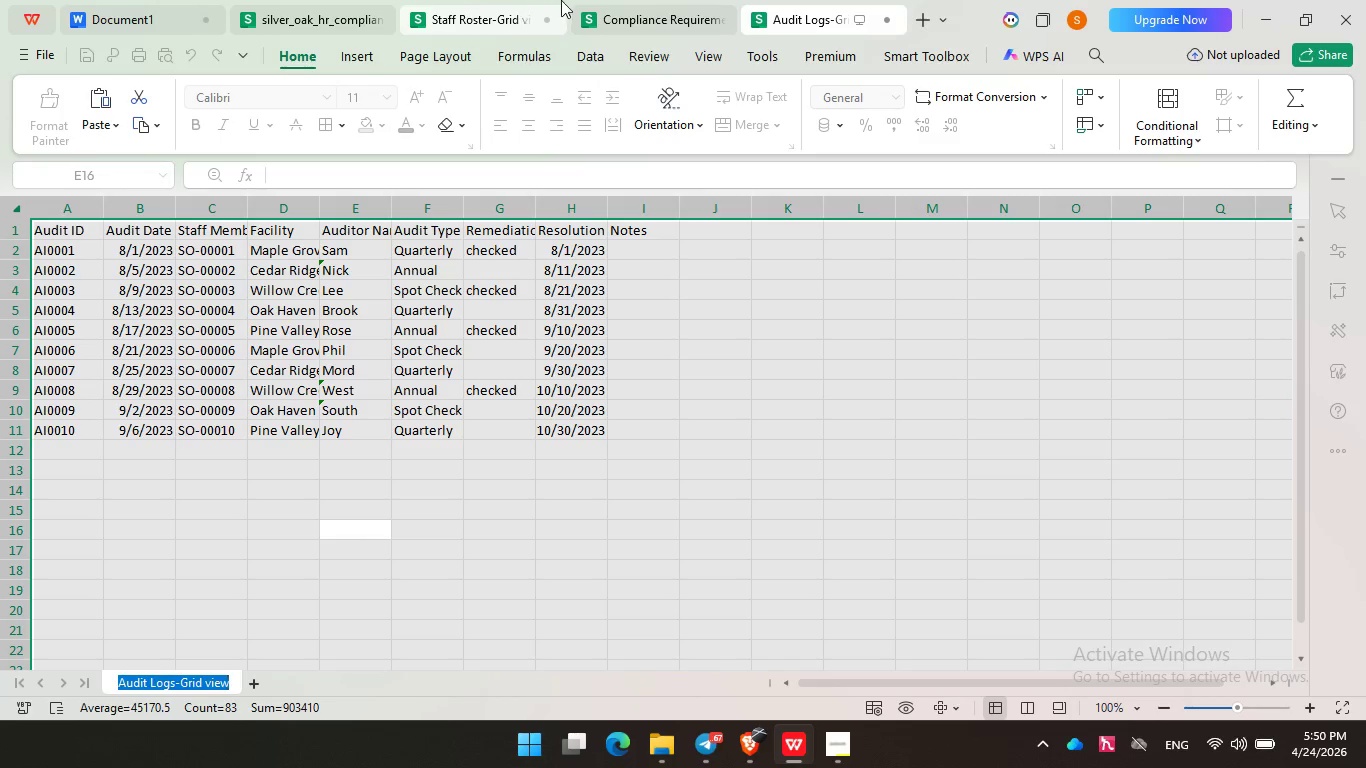 
left_click([494, 7])
 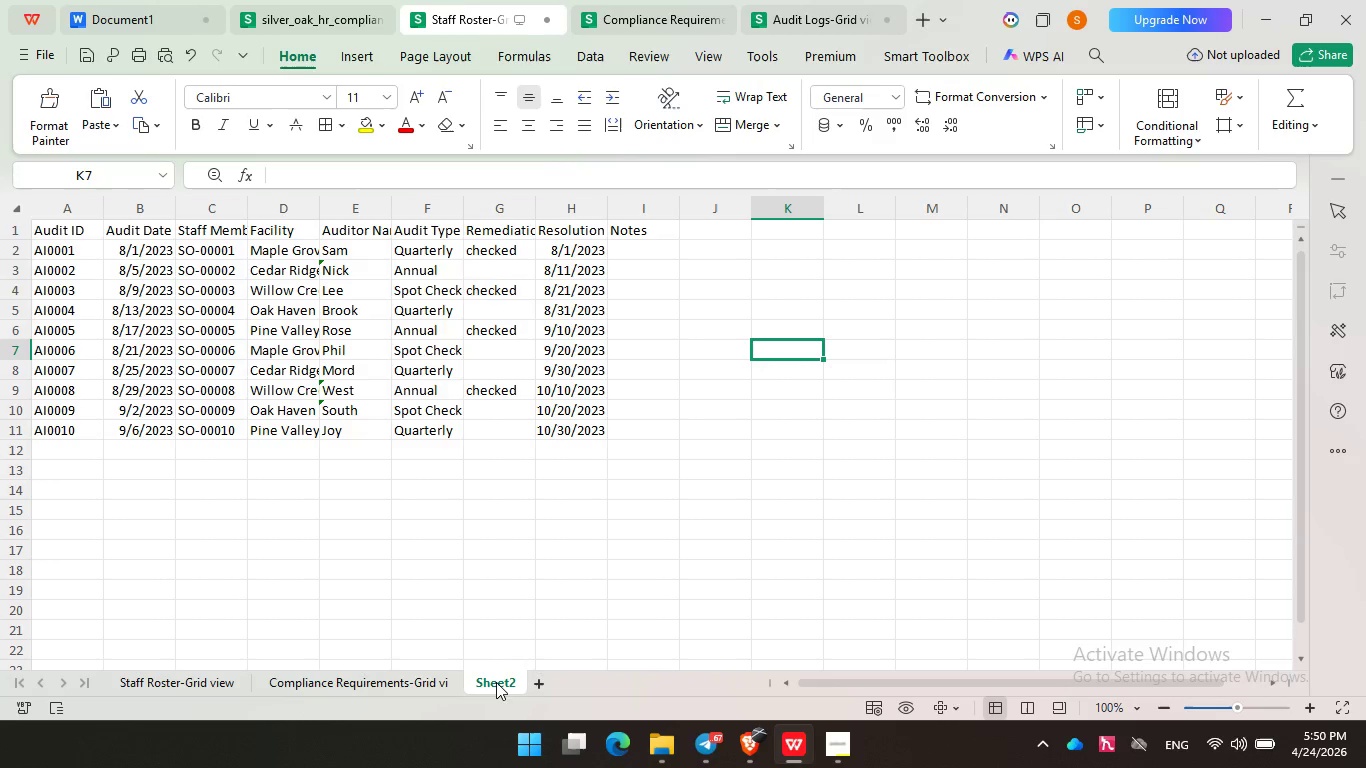 
double_click([496, 681])
 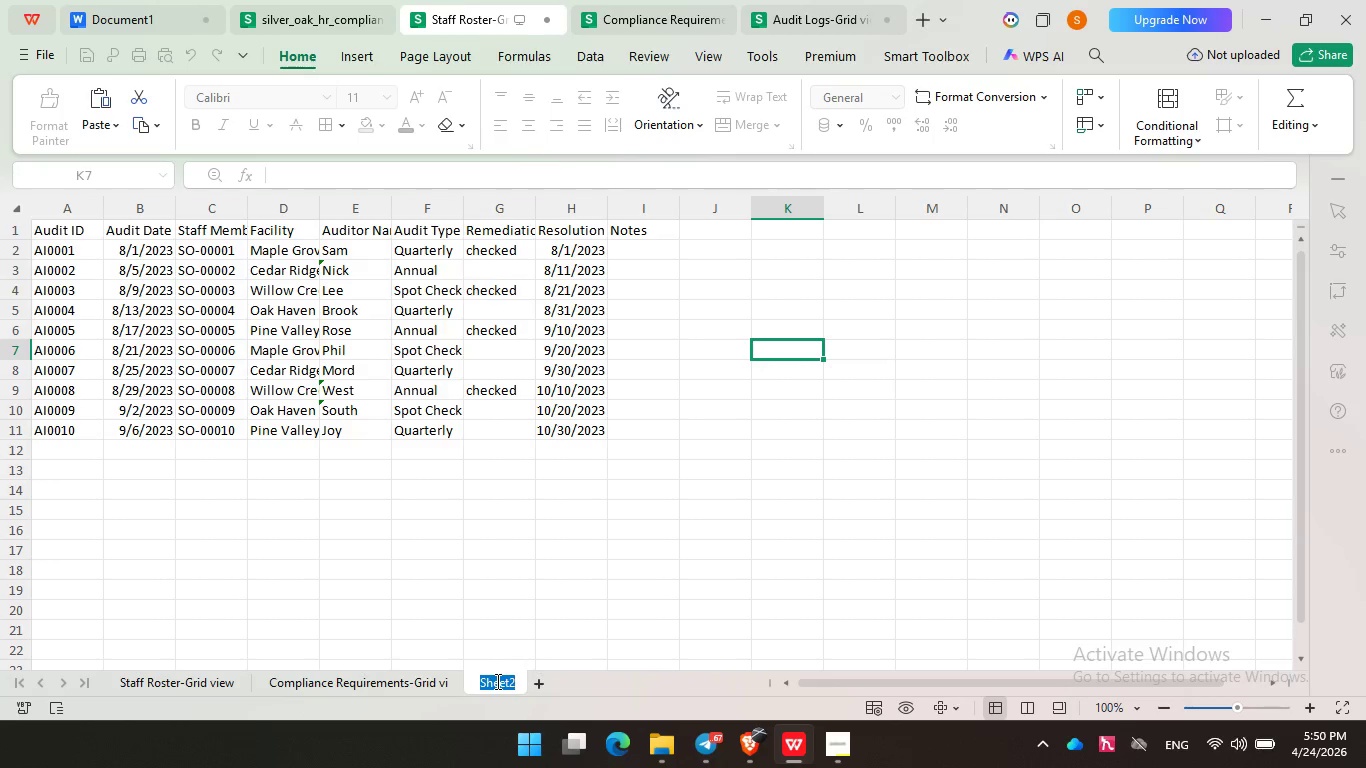 
key(Control+V)
 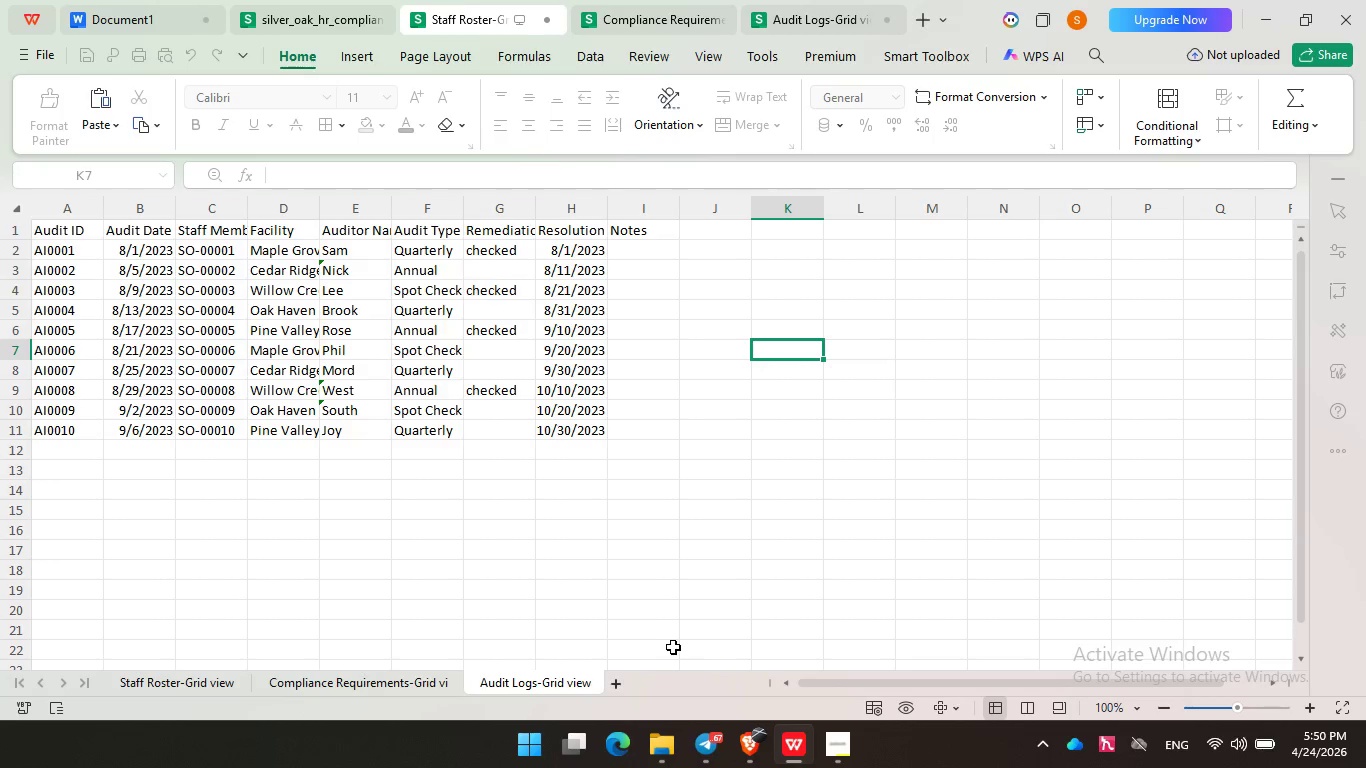 
key(Enter)
 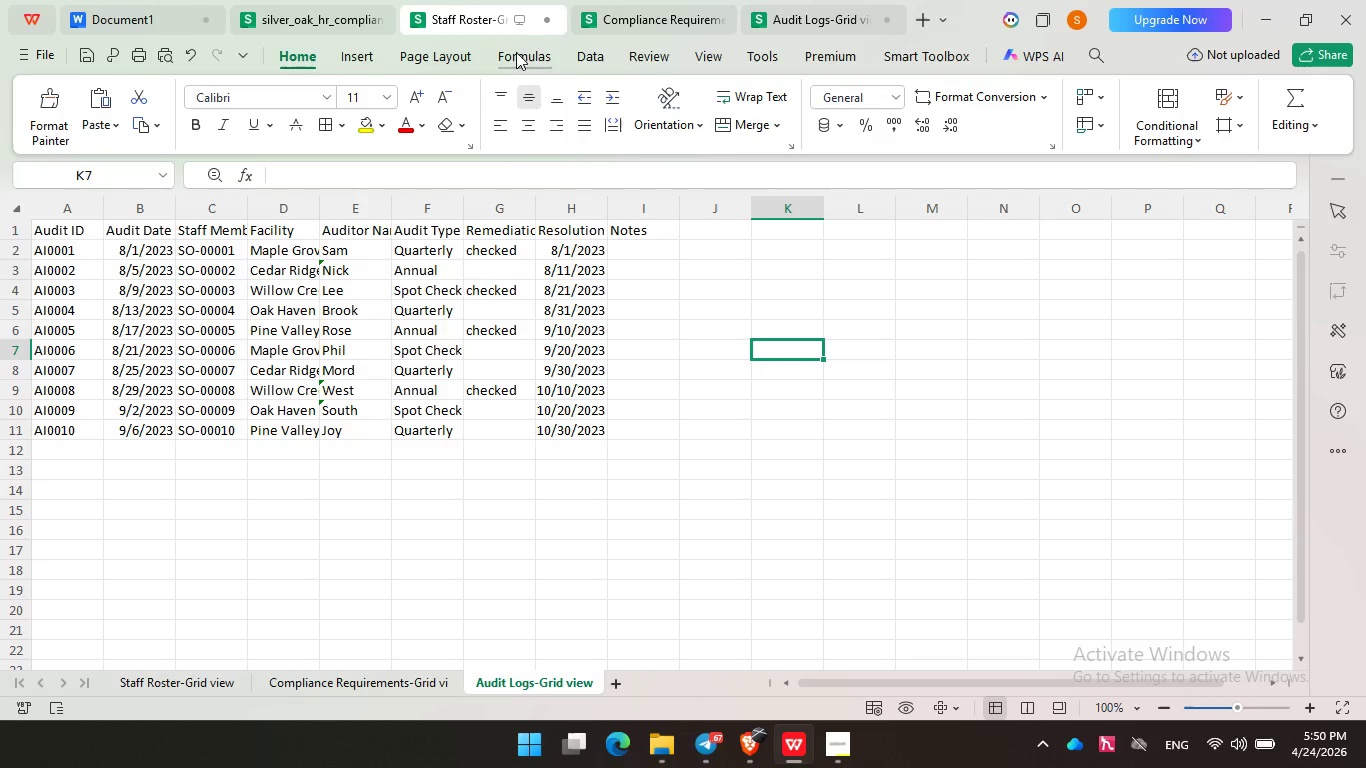 
left_click([675, 10])
 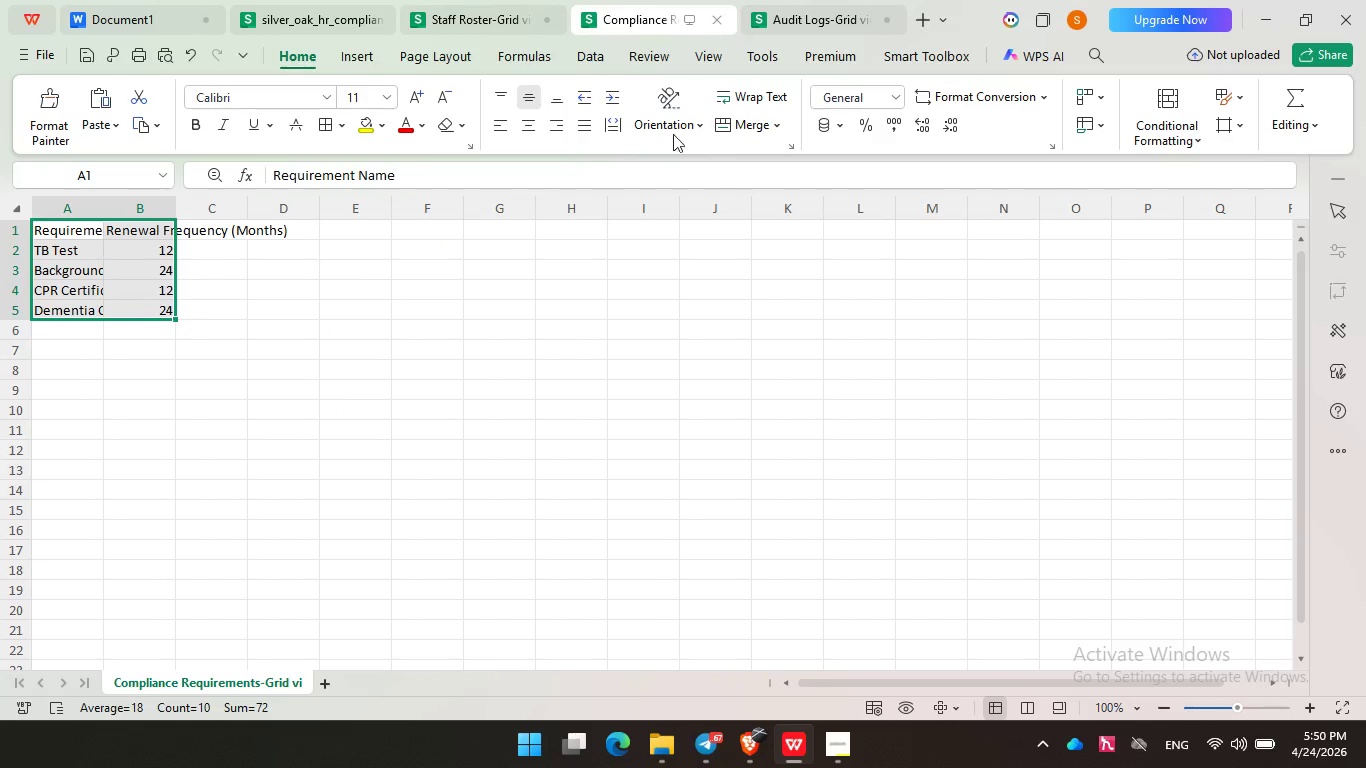 
left_click([566, 329])
 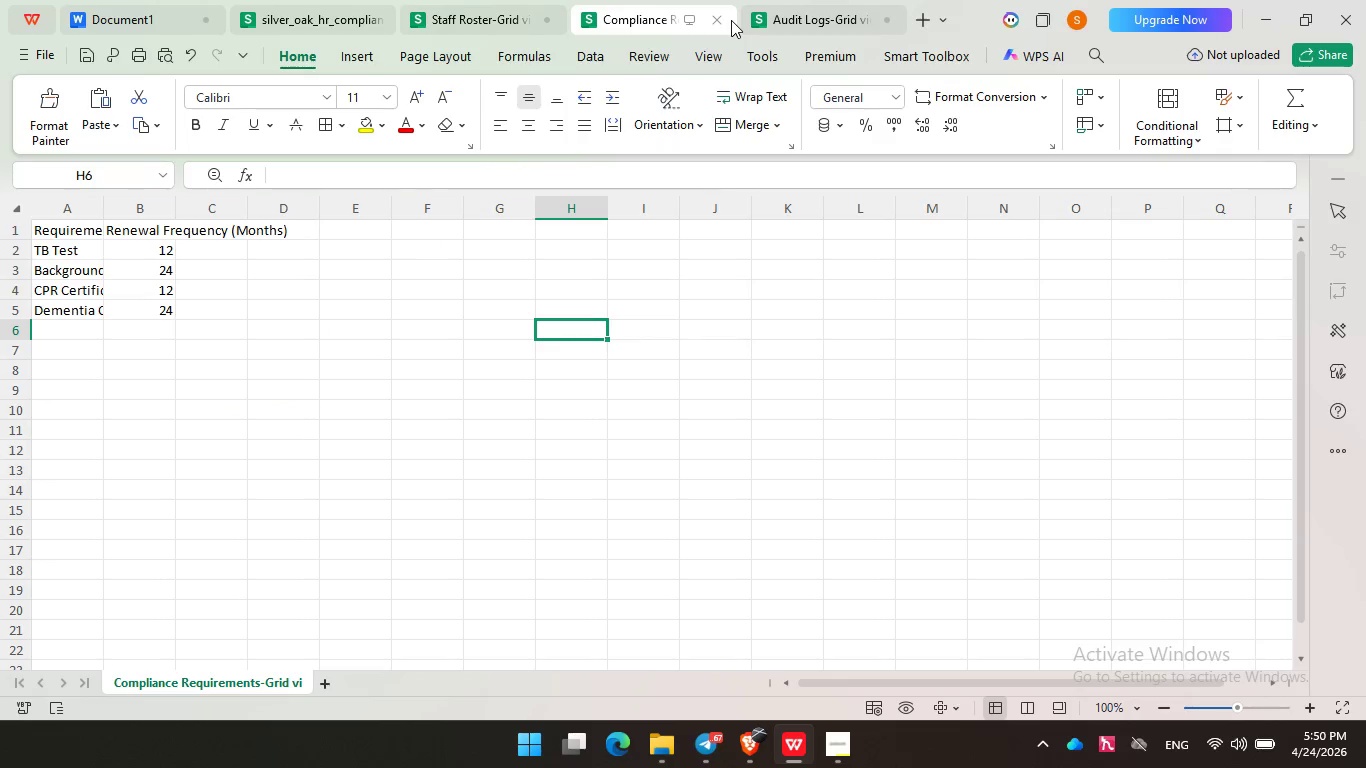 
double_click([717, 20])
 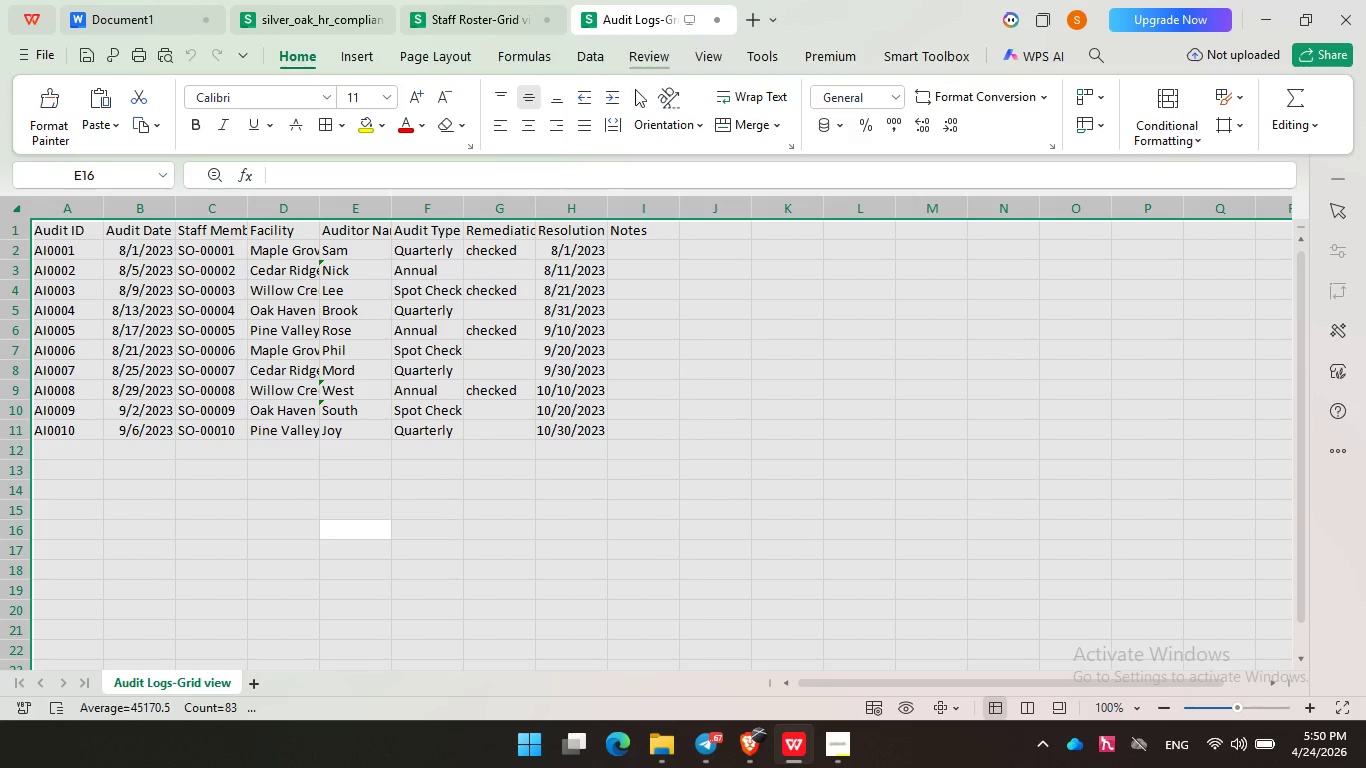 
left_click([754, 535])
 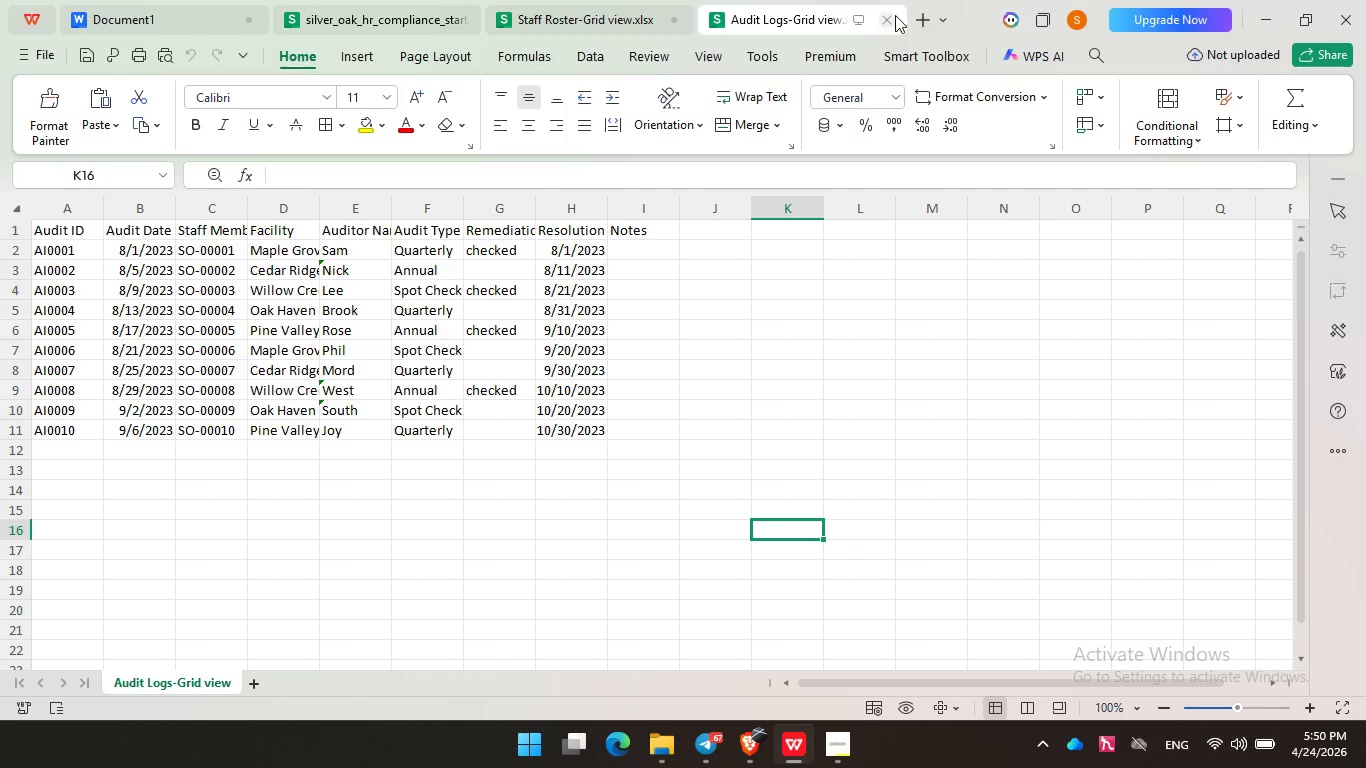 
left_click([893, 15])
 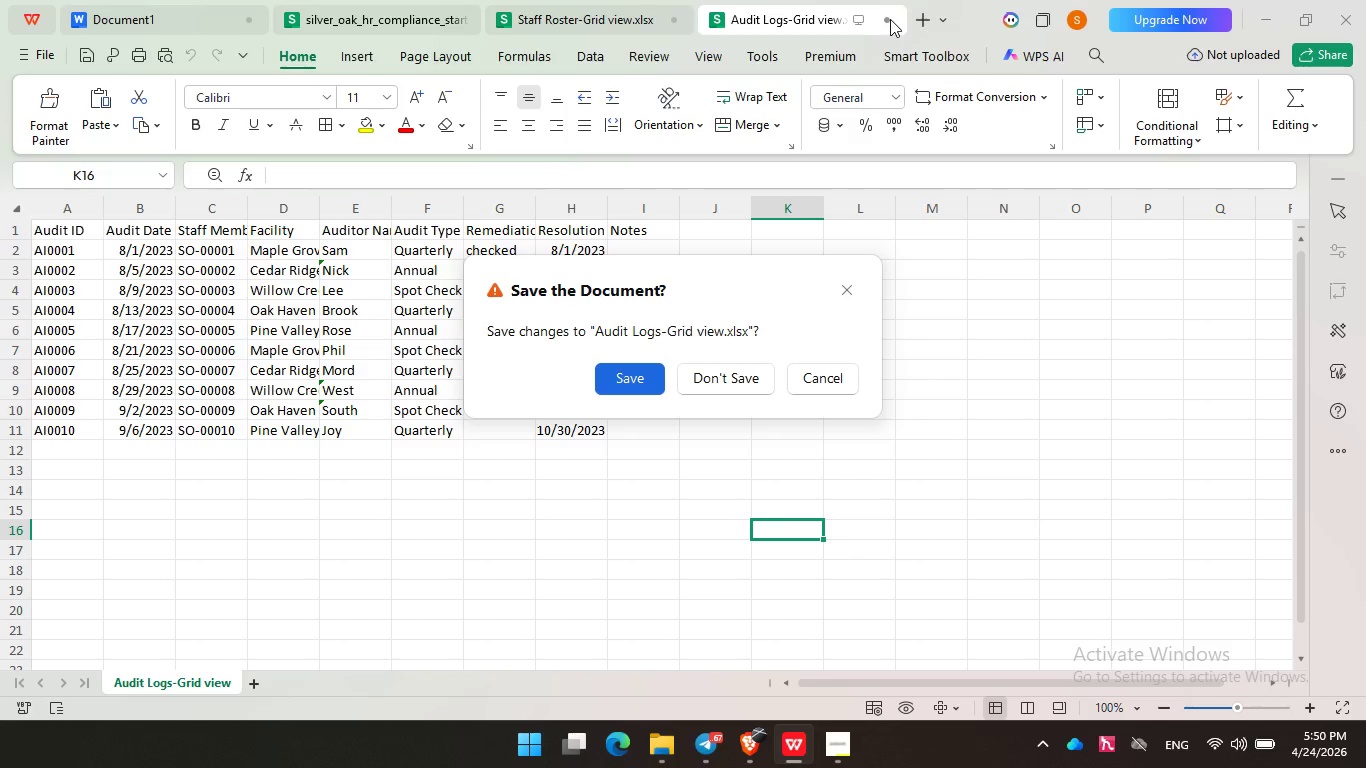 
left_click([734, 374])
 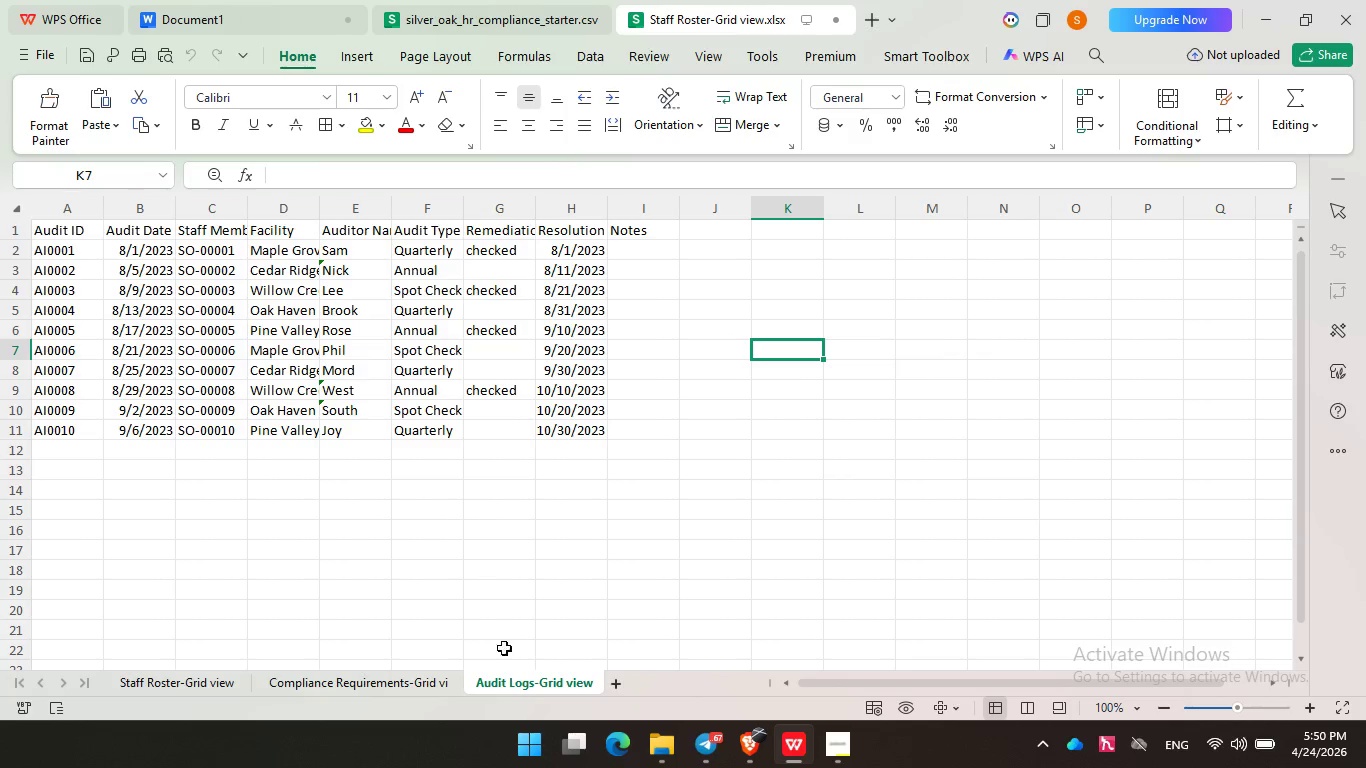 
left_click([384, 678])
 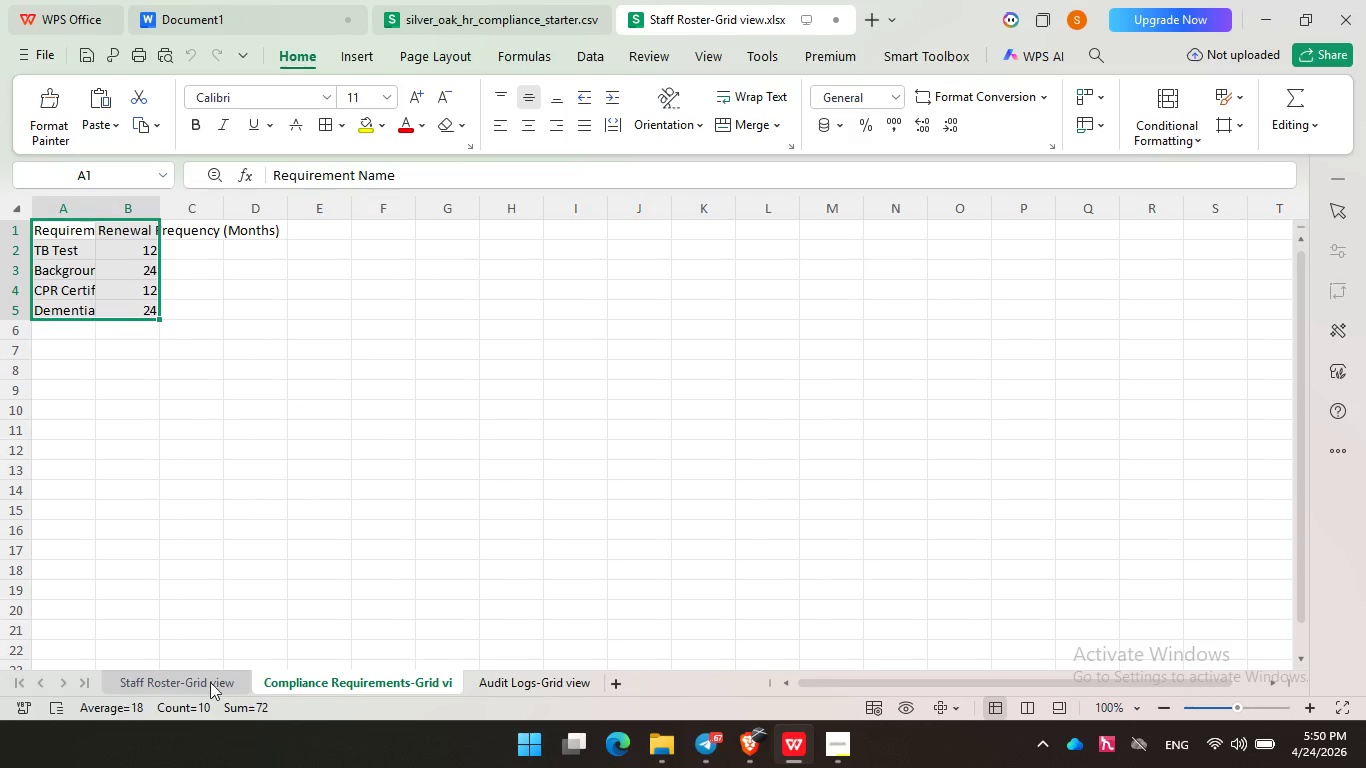 
left_click([201, 682])
 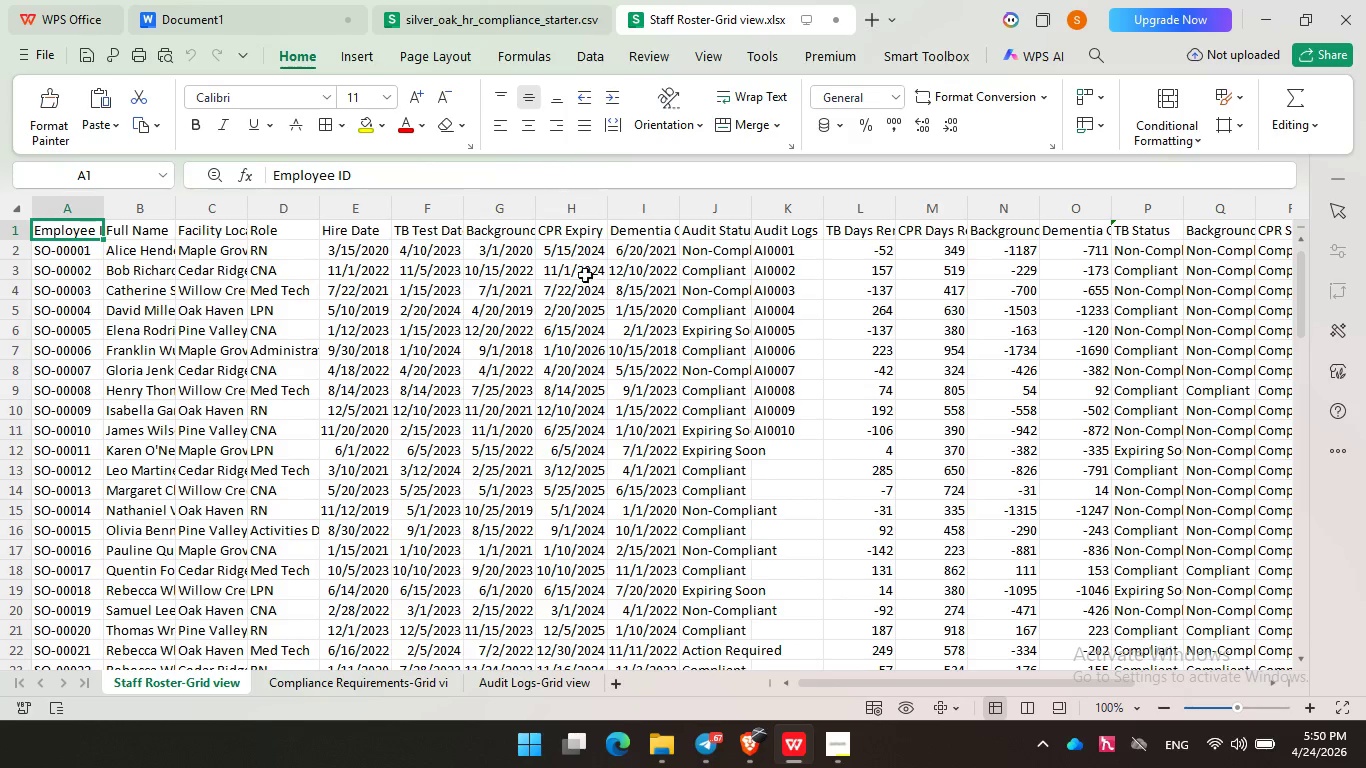 
scroll: coordinate [460, 423], scroll_direction: down, amount: 25.0
 